 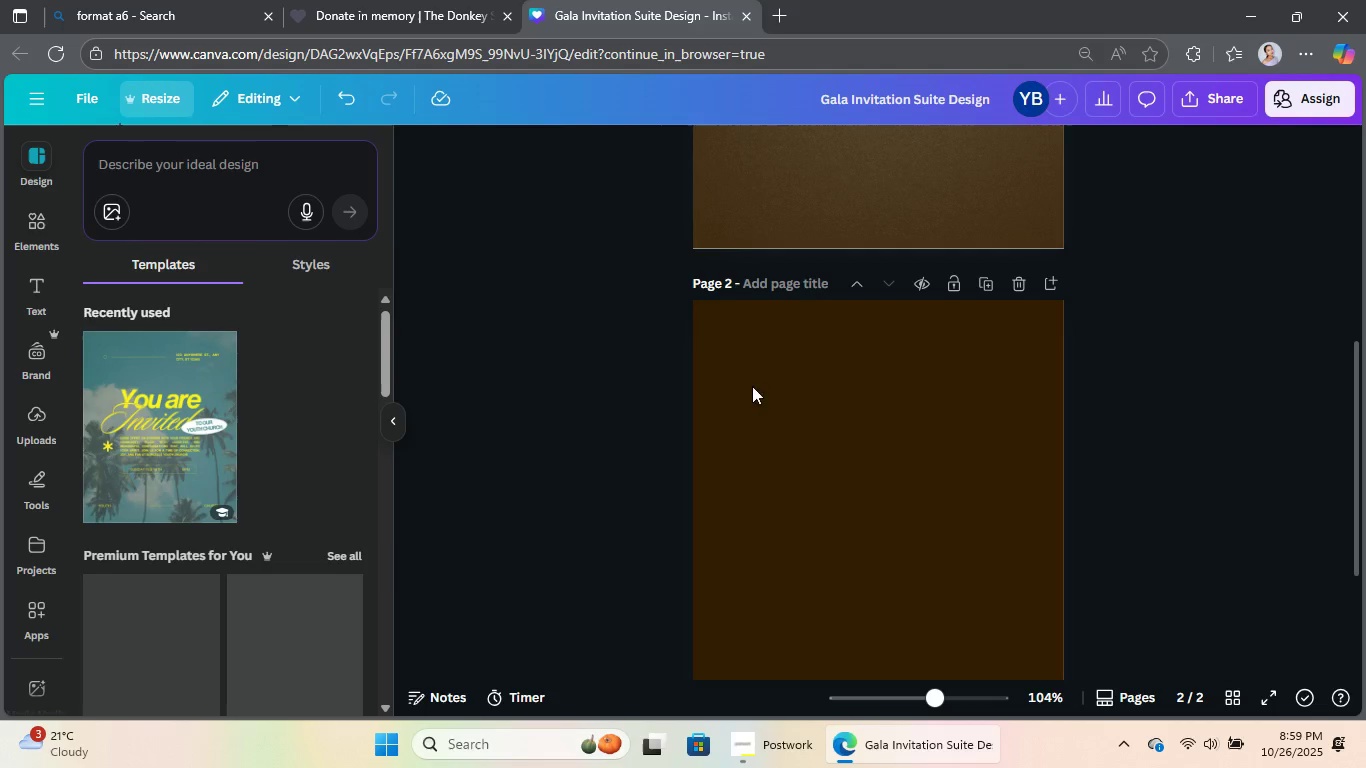 
scroll: coordinate [750, 401], scroll_direction: up, amount: 13.0
 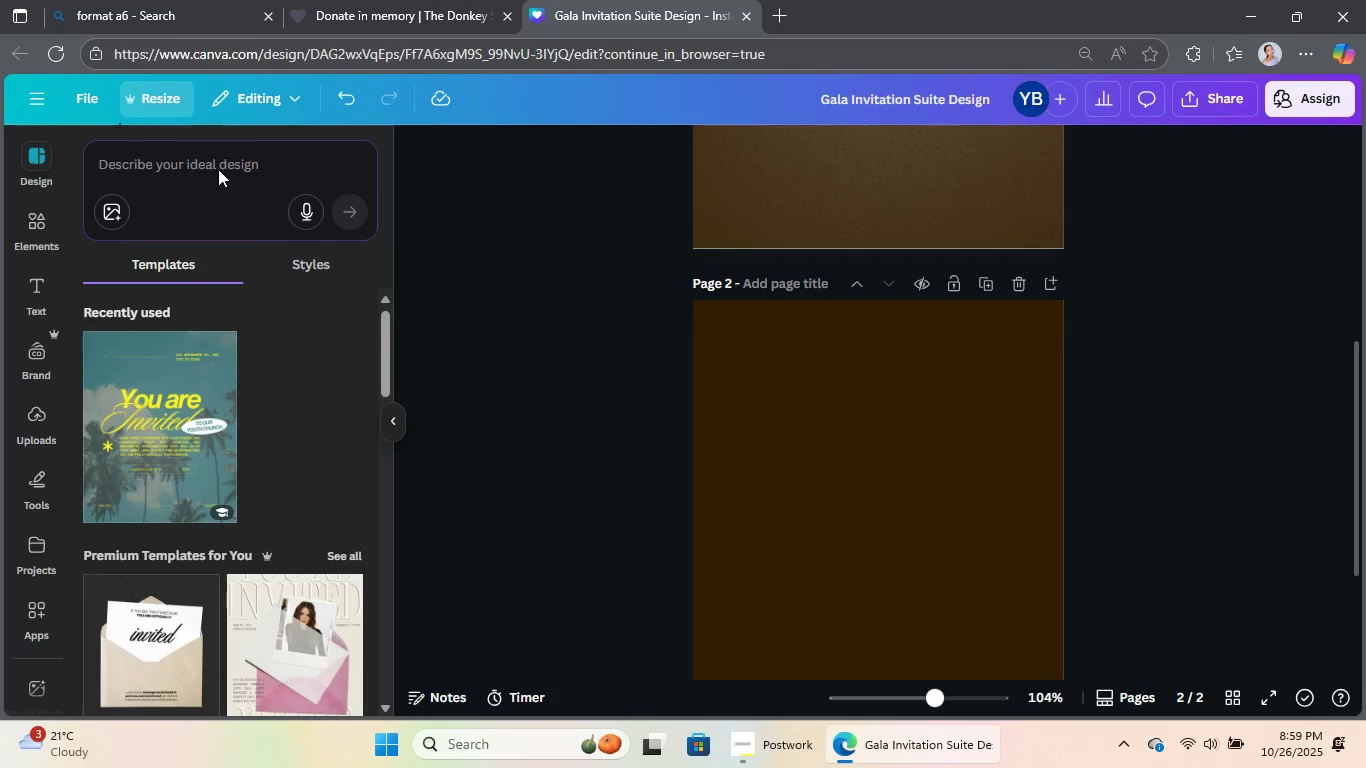 
left_click([218, 169])
 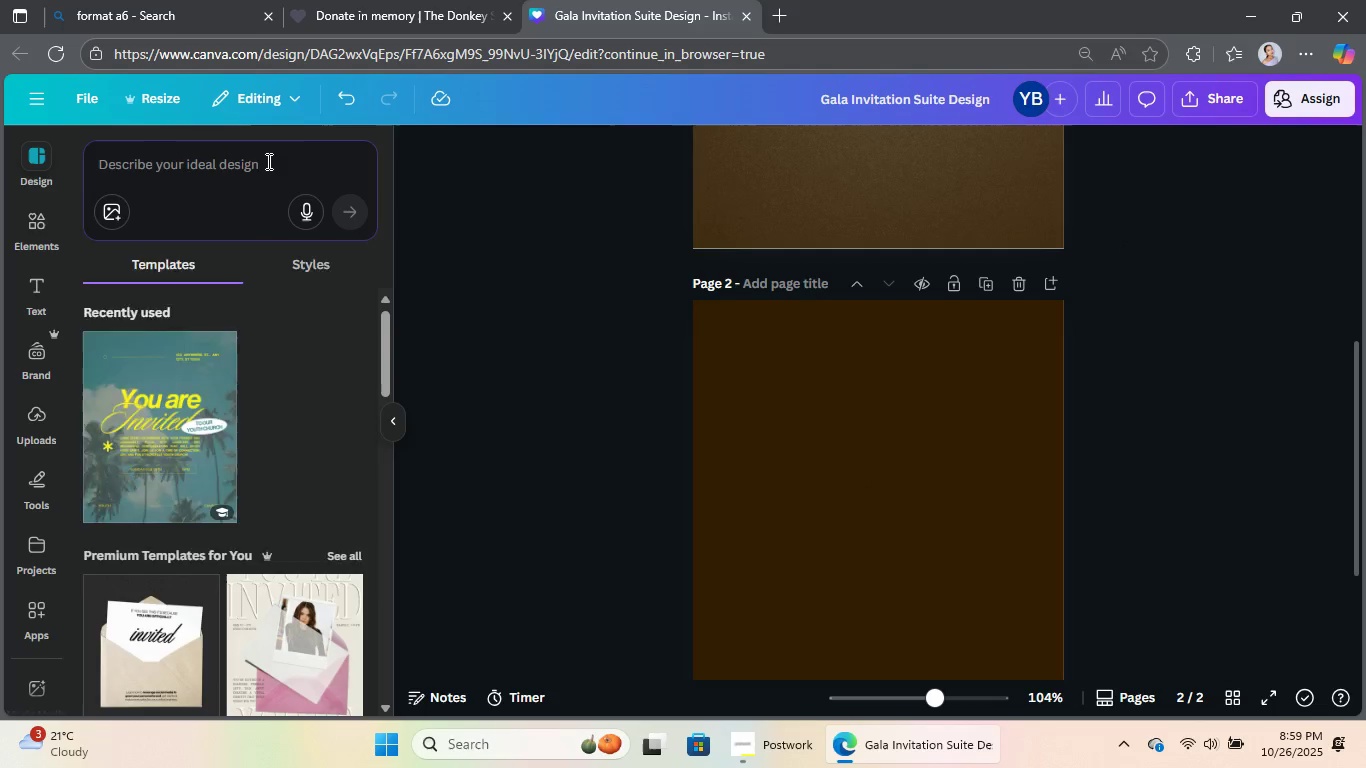 
left_click([267, 160])
 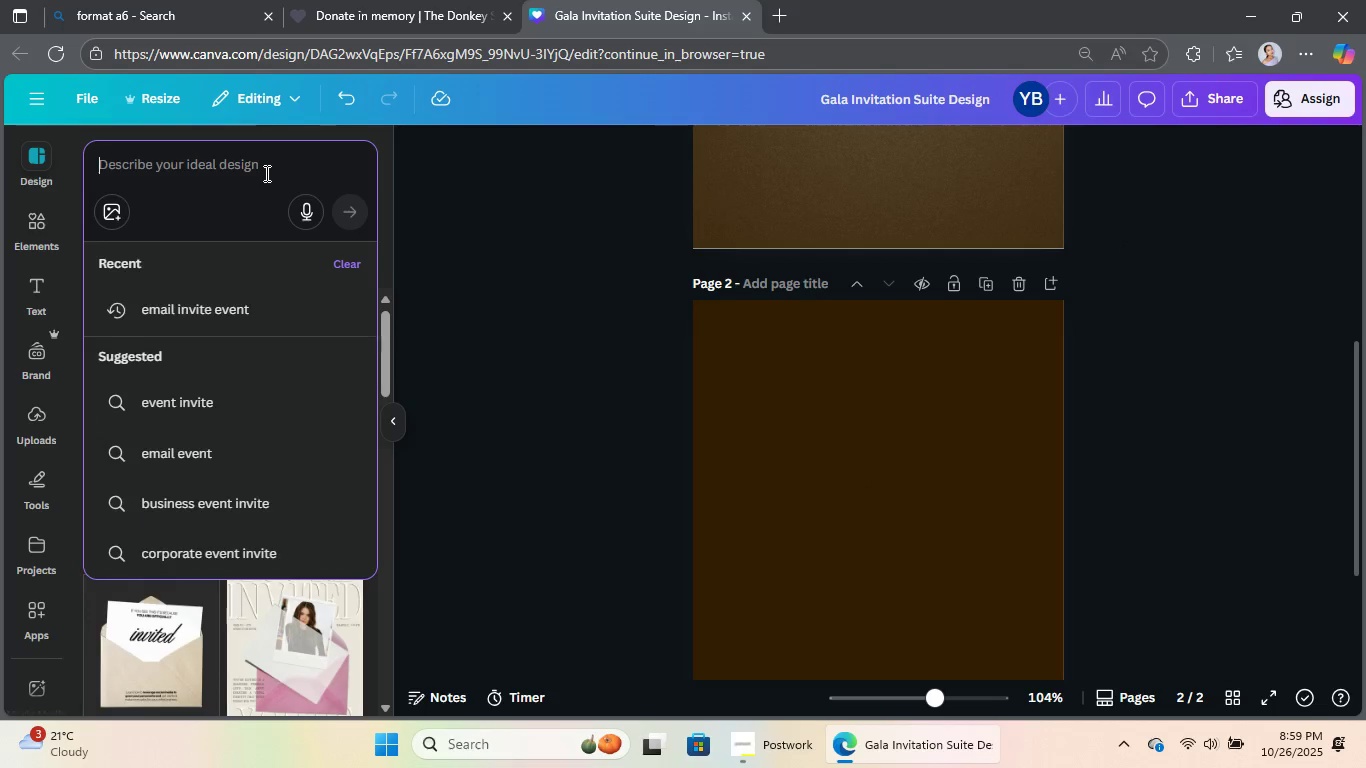 
type(rvsp card)
 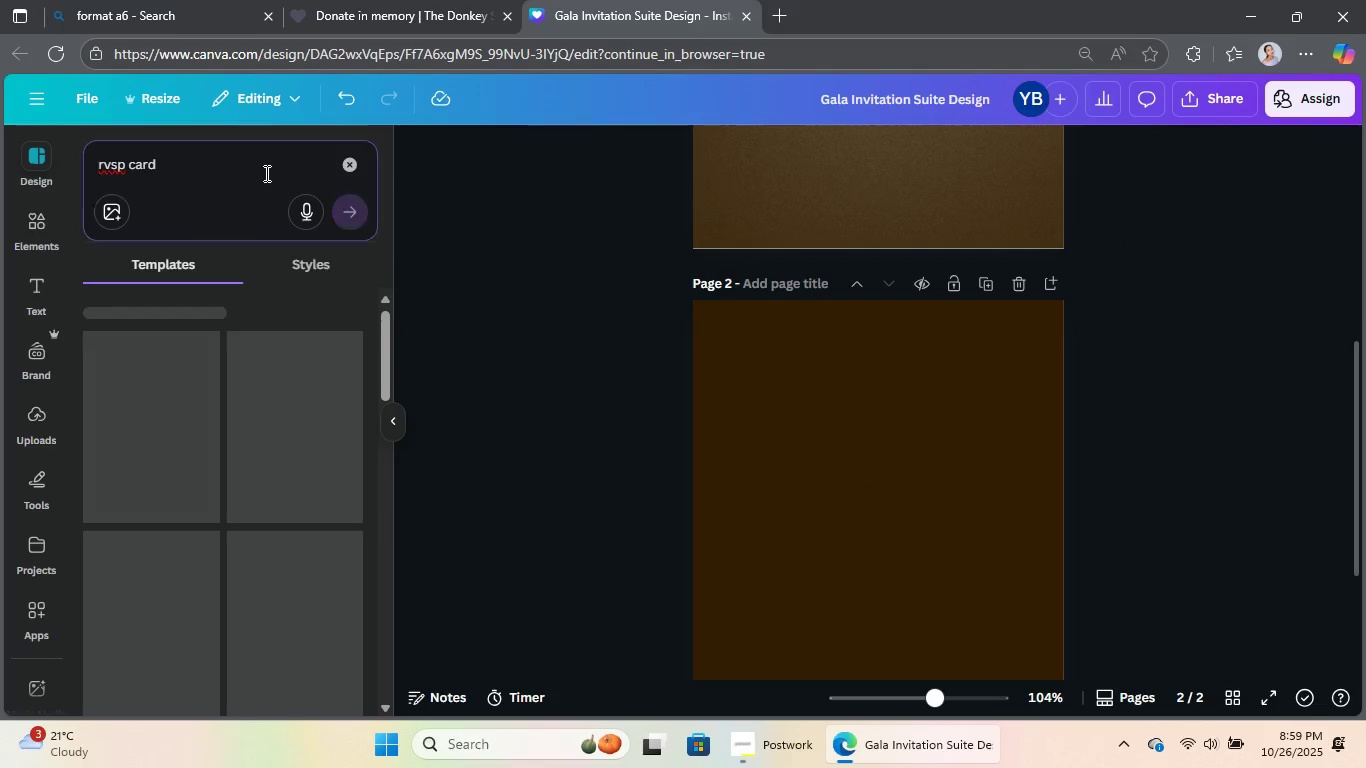 
key(Enter)
 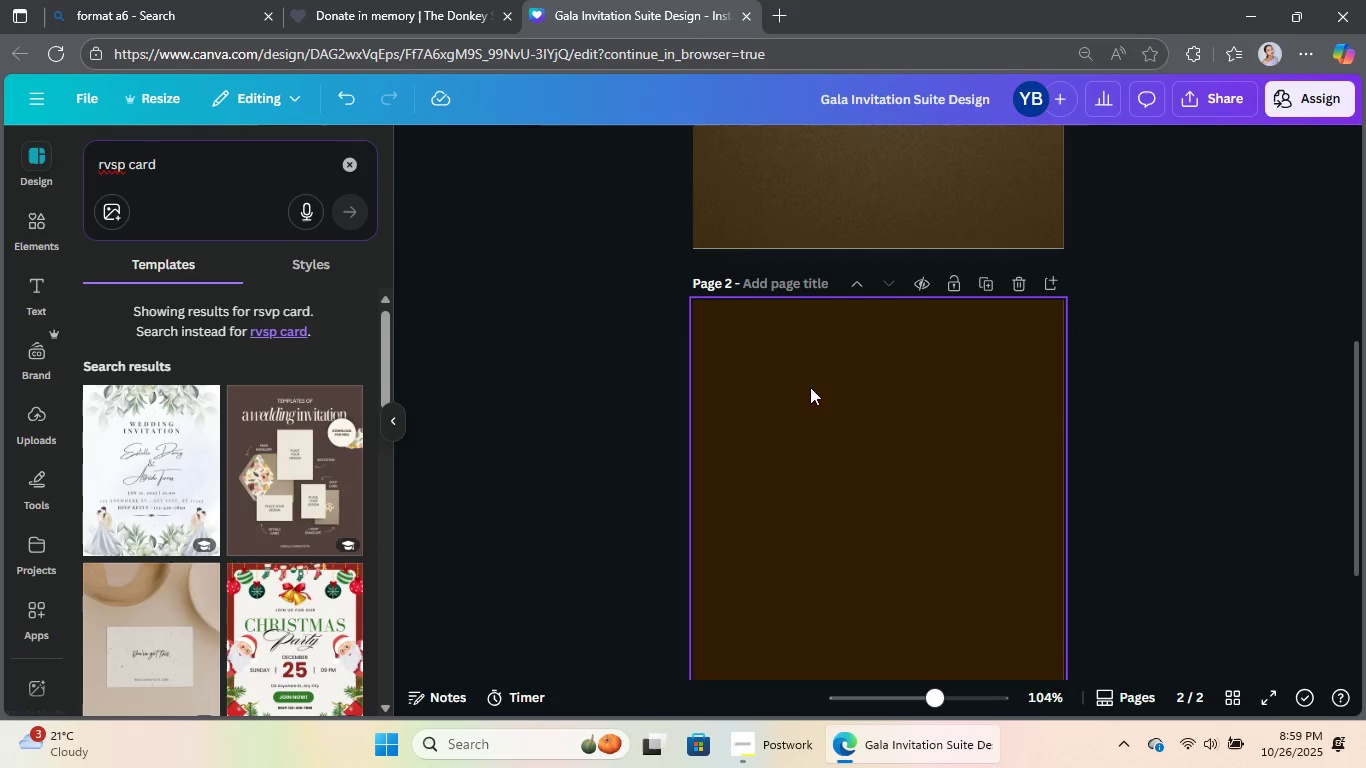 
scroll: coordinate [253, 562], scroll_direction: down, amount: 14.0
 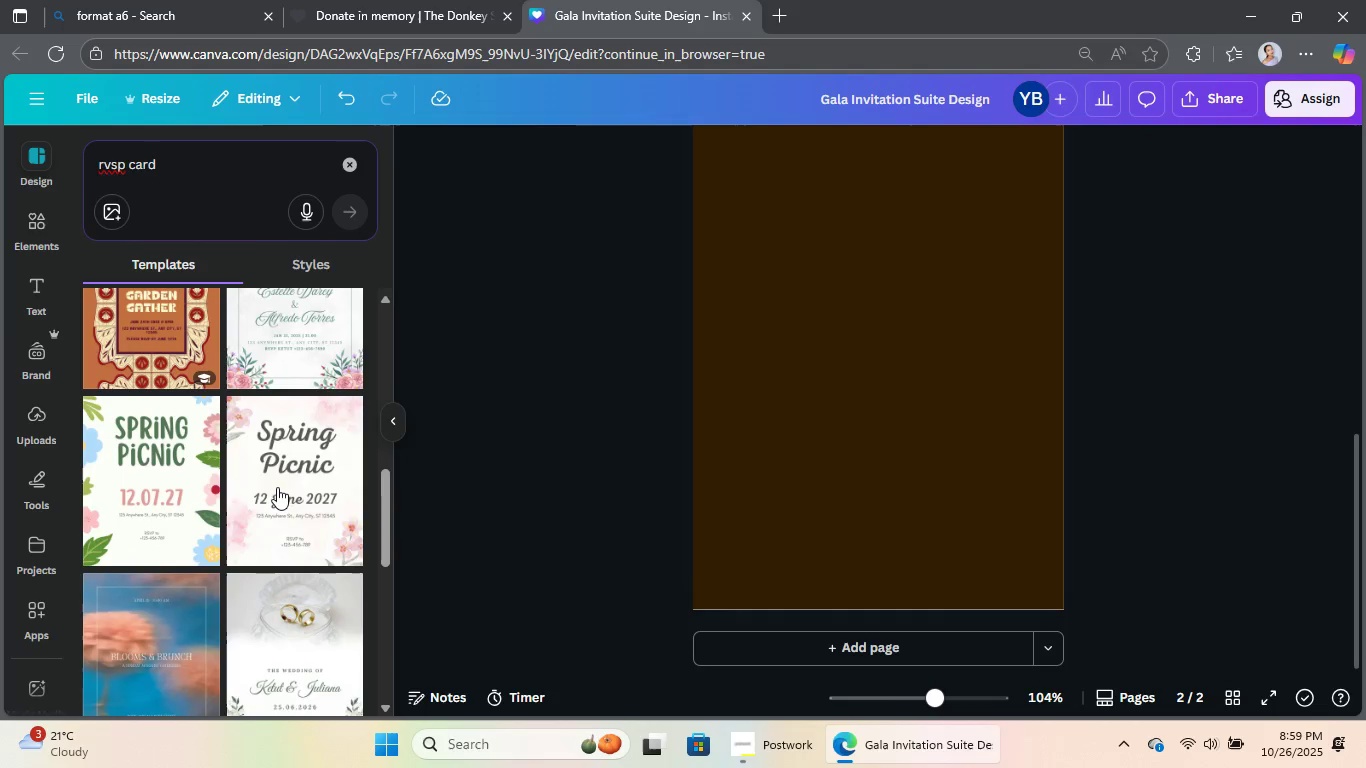 
left_click([272, 487])
 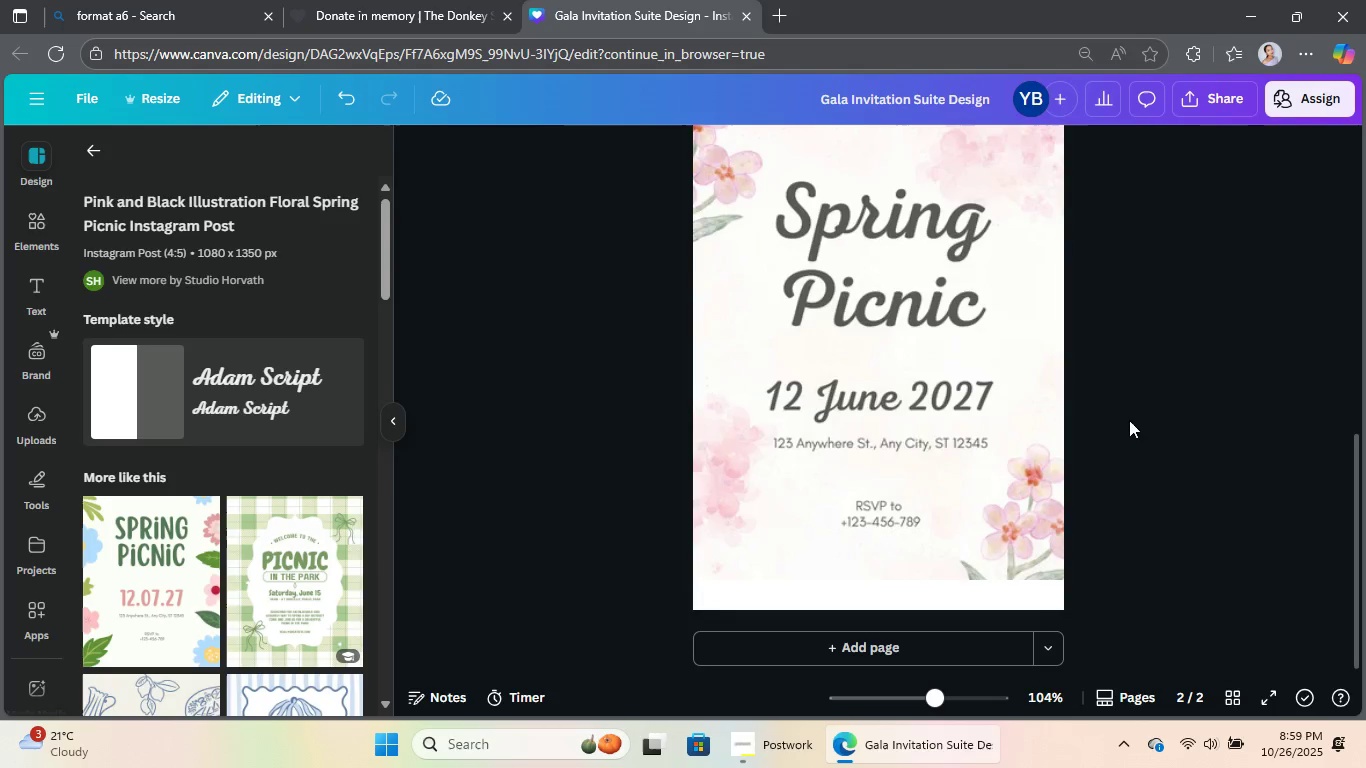 
scroll: coordinate [423, 362], scroll_direction: down, amount: 14.0
 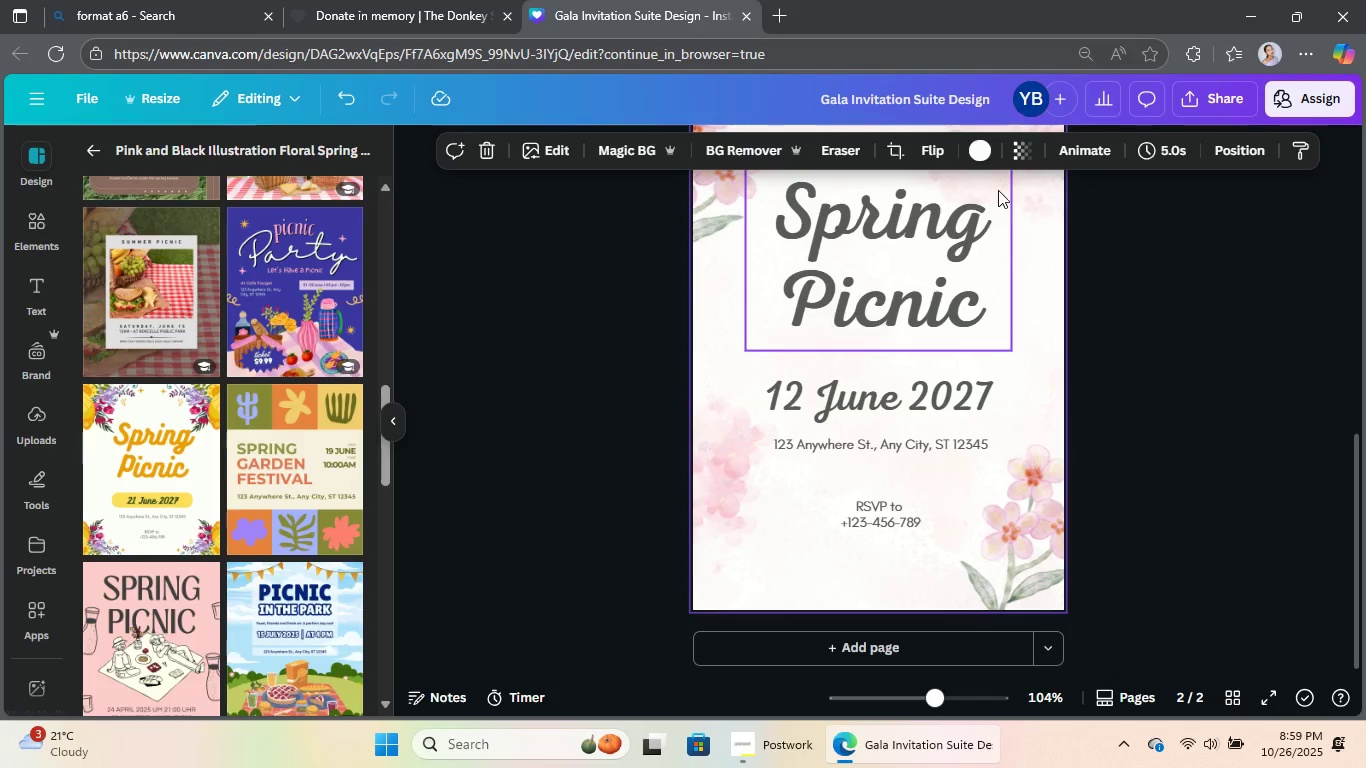 
scroll: coordinate [998, 190], scroll_direction: up, amount: 2.0
 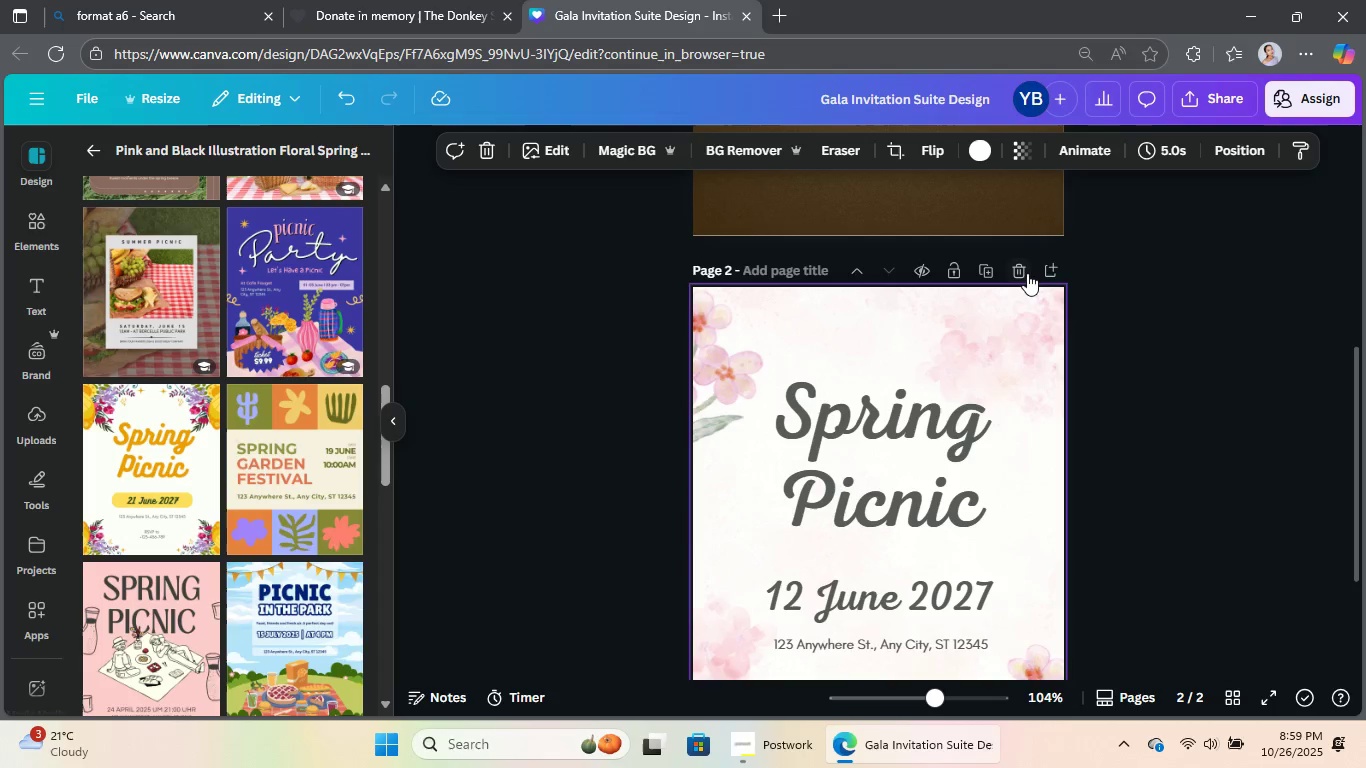 
left_click([1027, 273])
 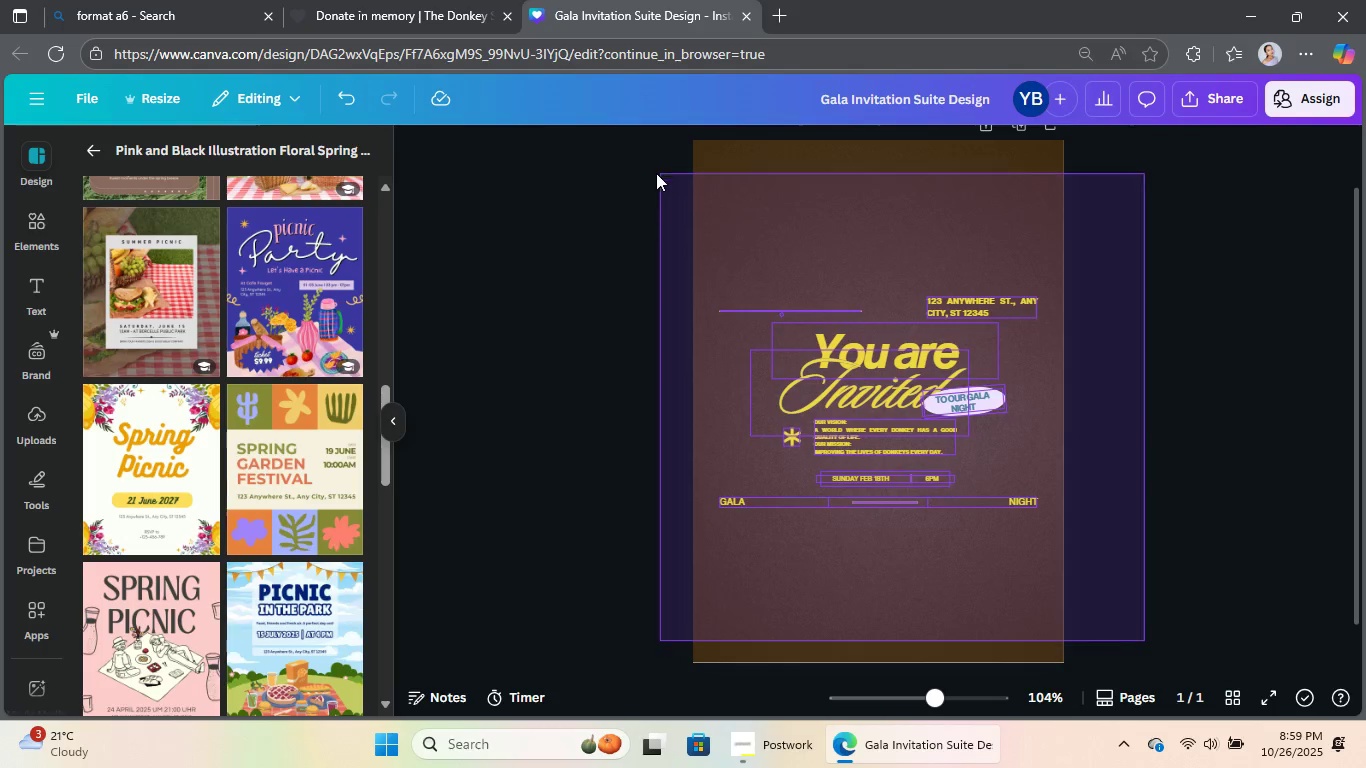 
key(Backspace)
 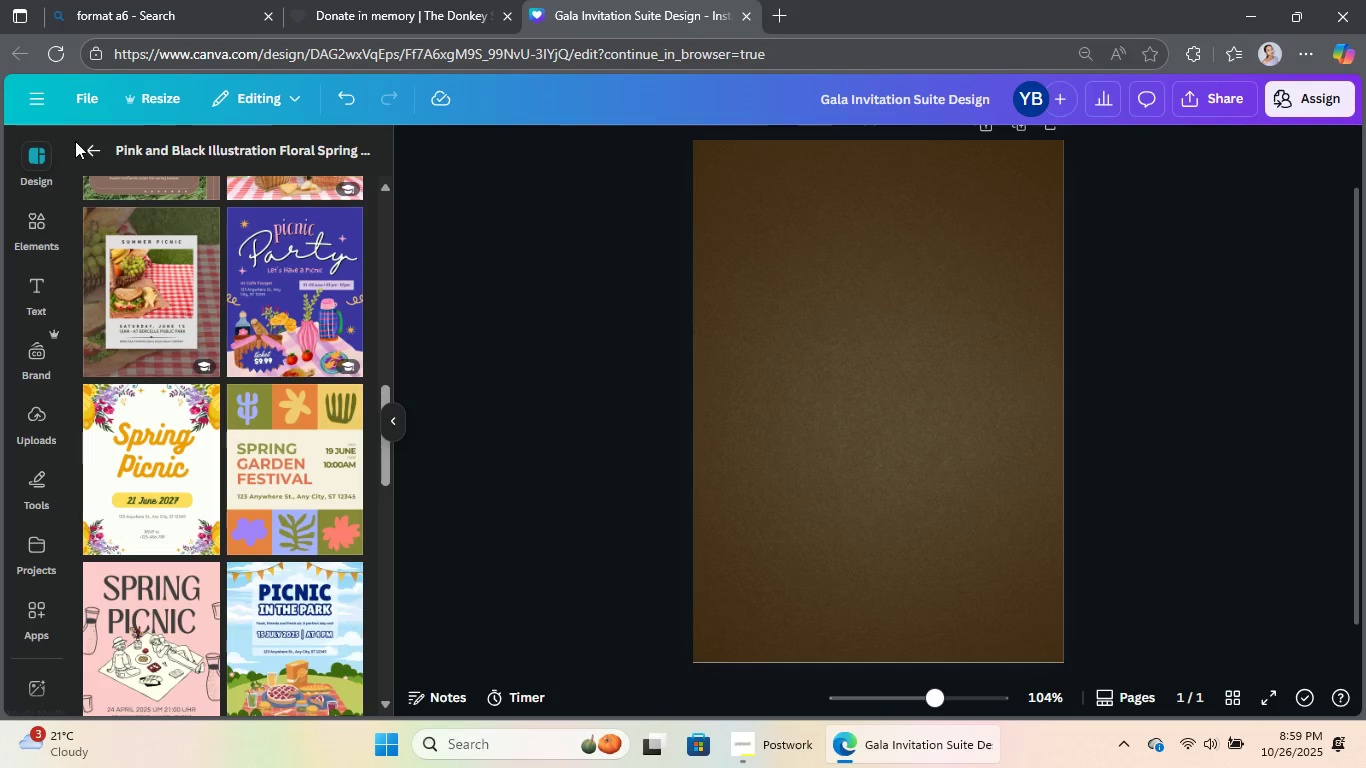 
left_click([89, 147])
 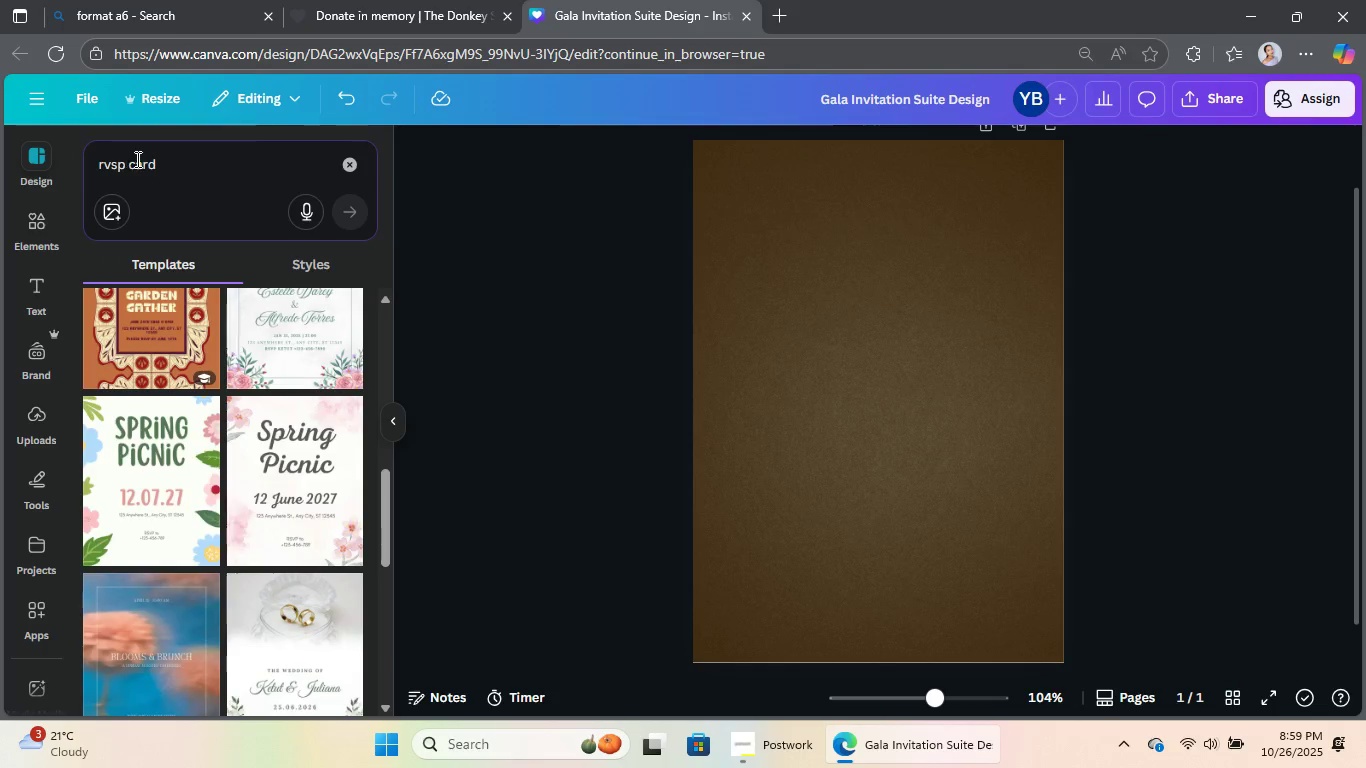 
double_click([136, 159])
 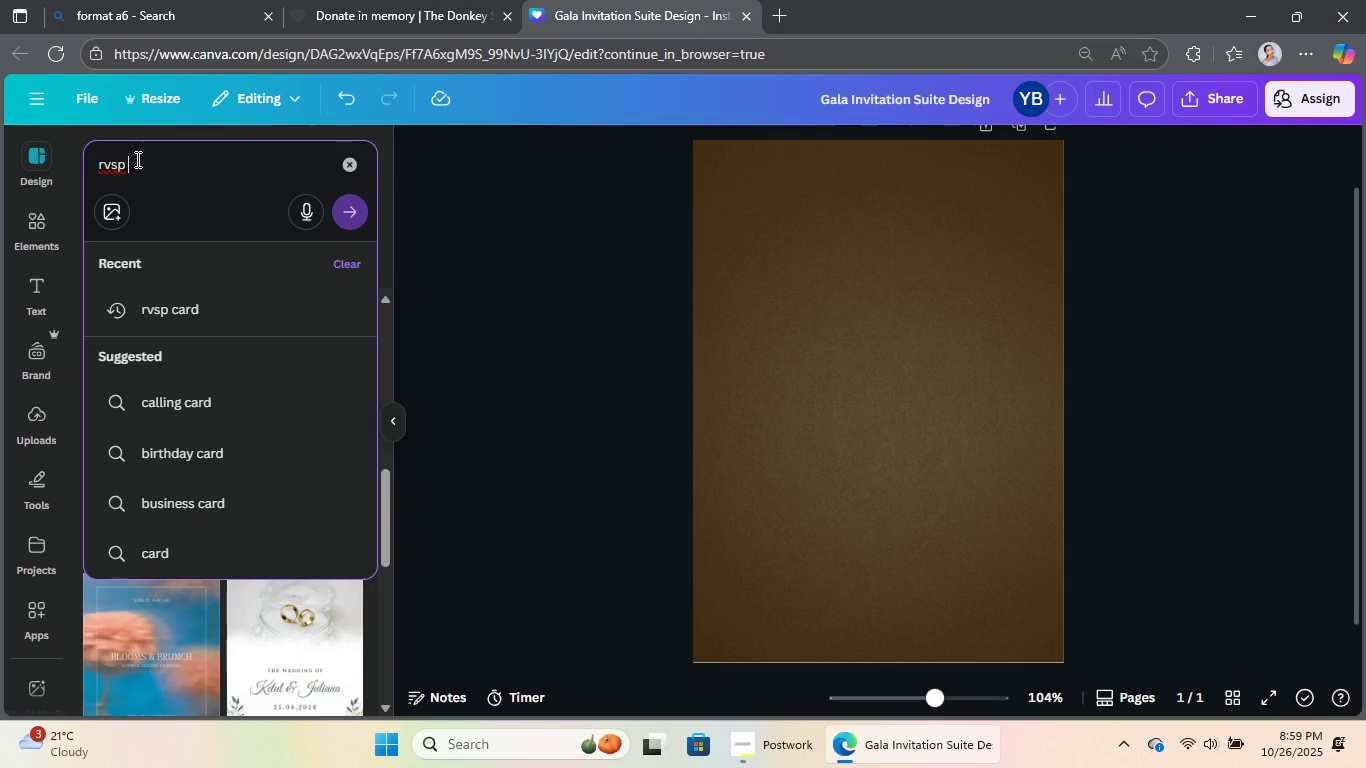 
key(Backspace)
key(Backspace)
type( email)
 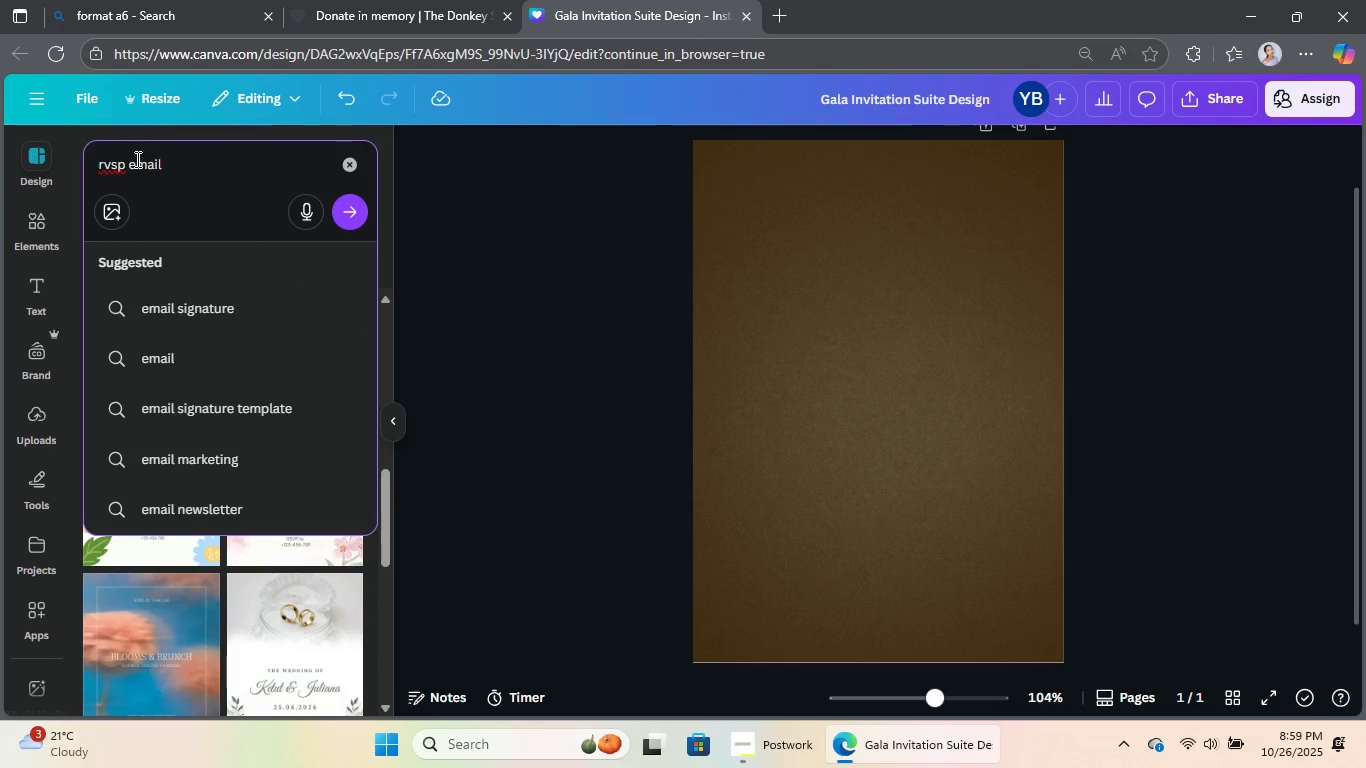 
key(Enter)
 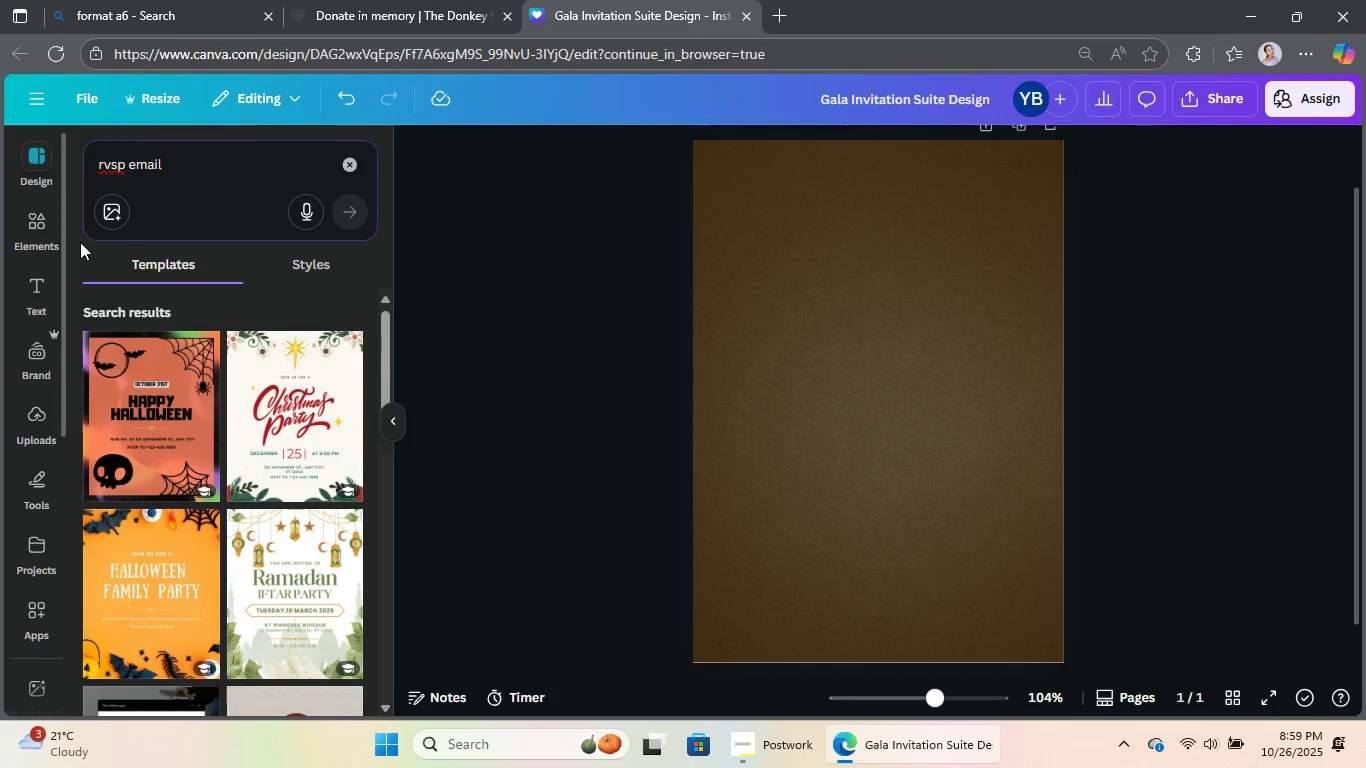 
scroll: coordinate [174, 440], scroll_direction: down, amount: 17.0
 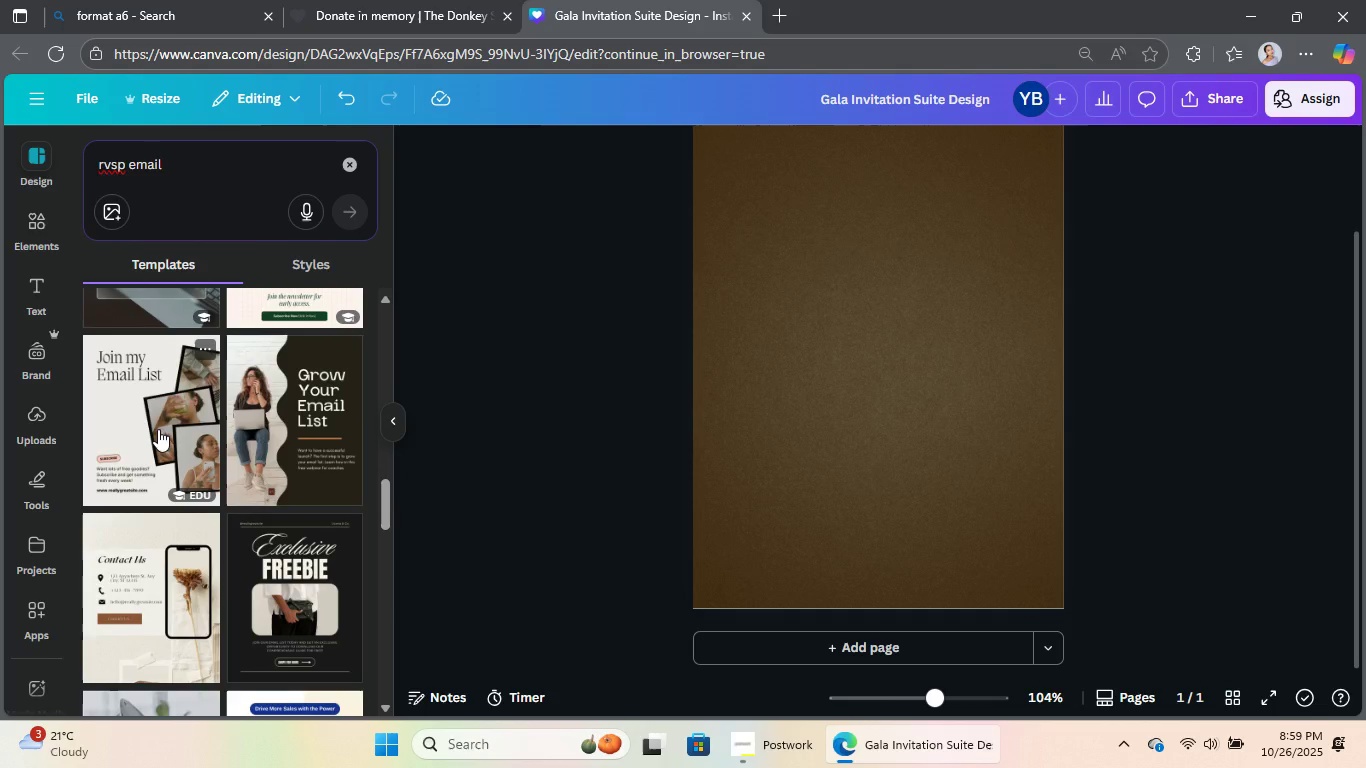 
left_click([270, 425])
 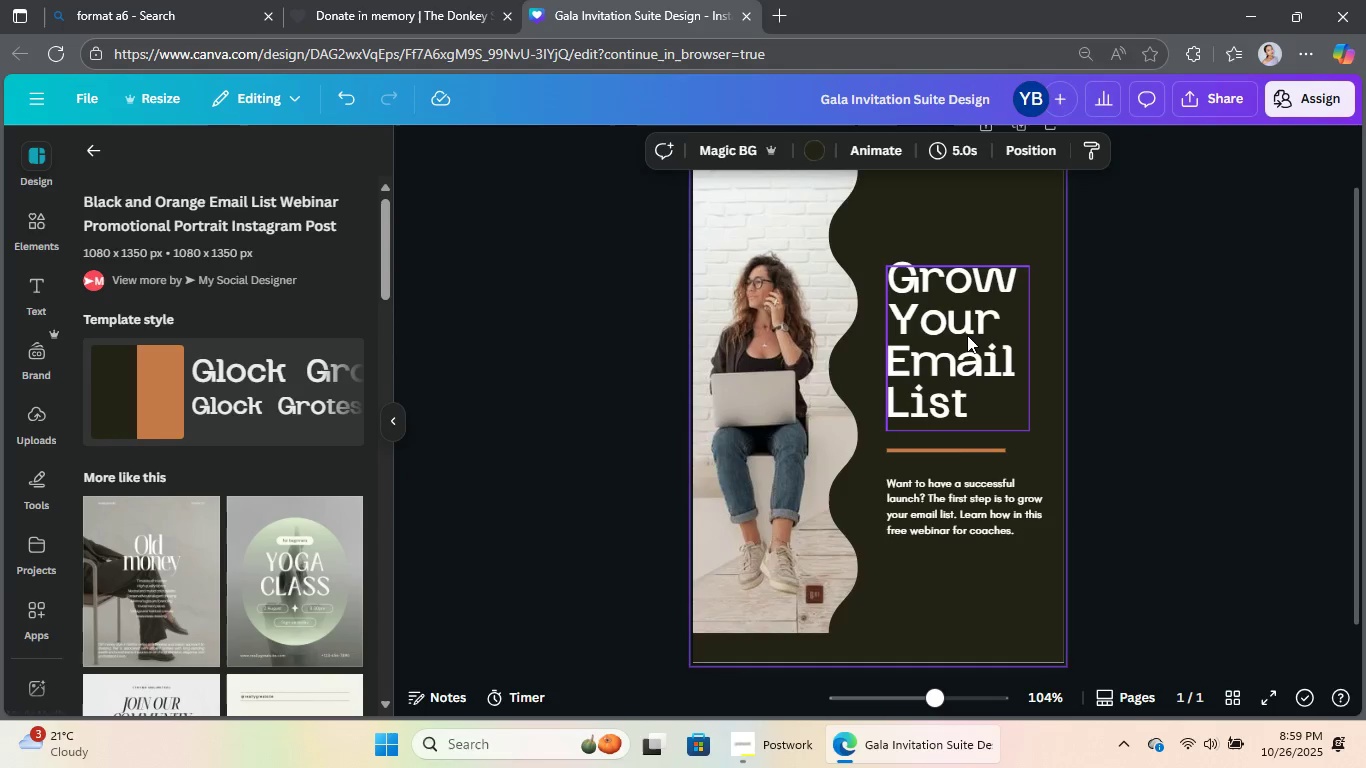 
double_click([967, 331])
 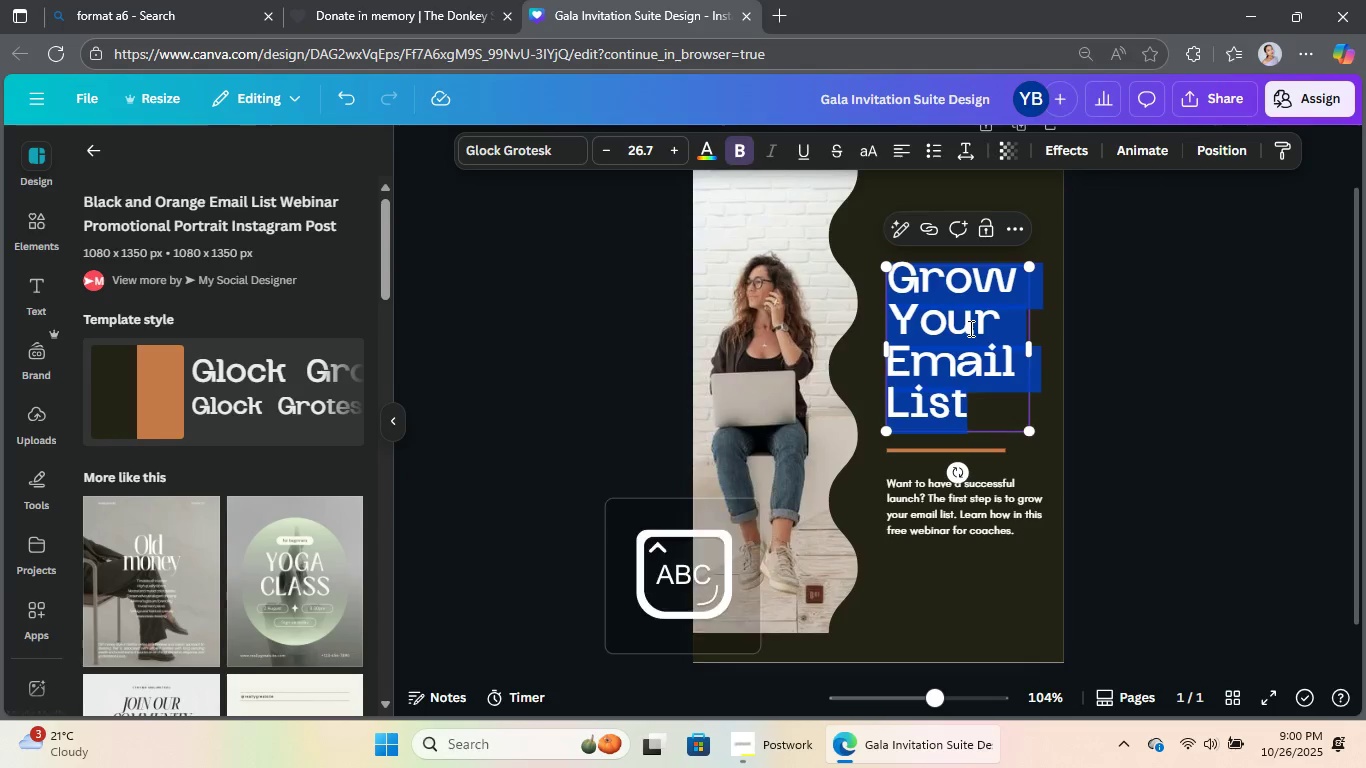 
type(You are i)
key(Backspace)
type(Invited)
 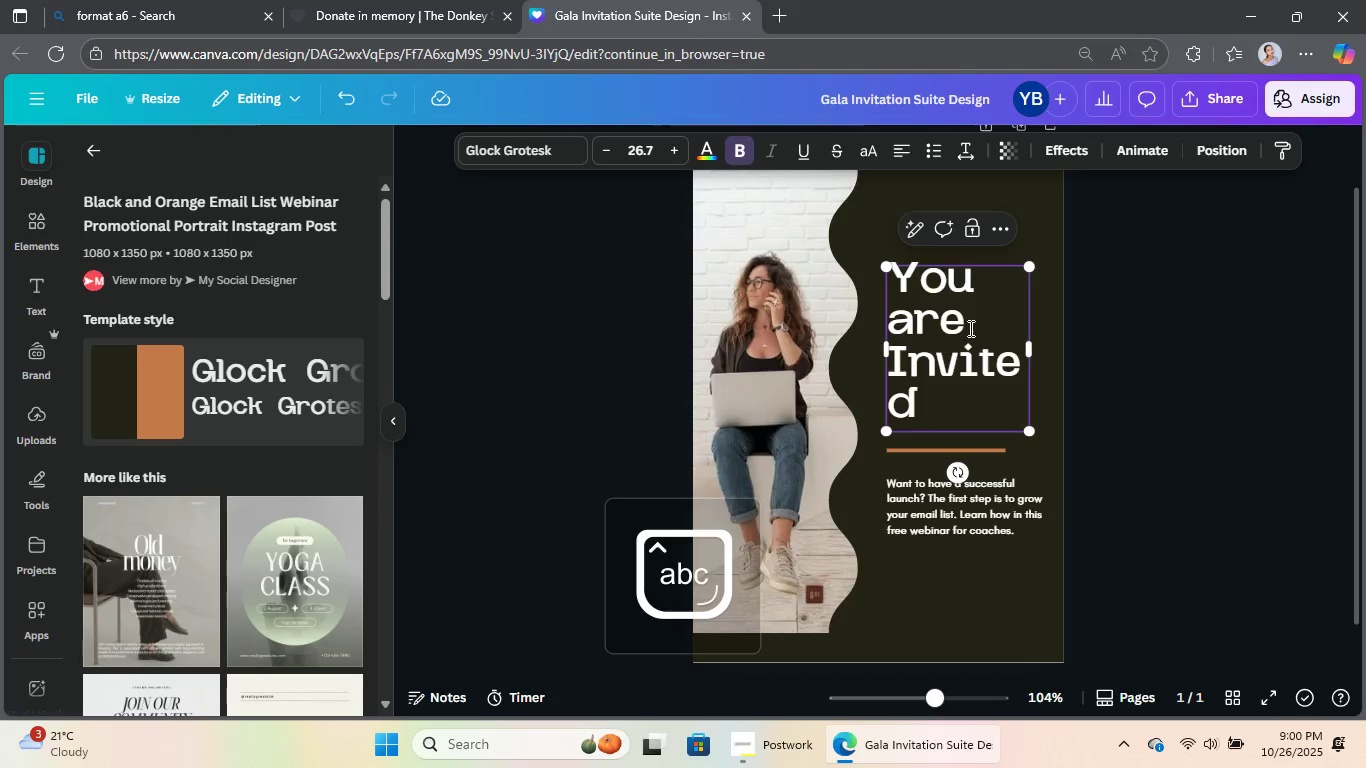 
key(Control+ControlLeft)
 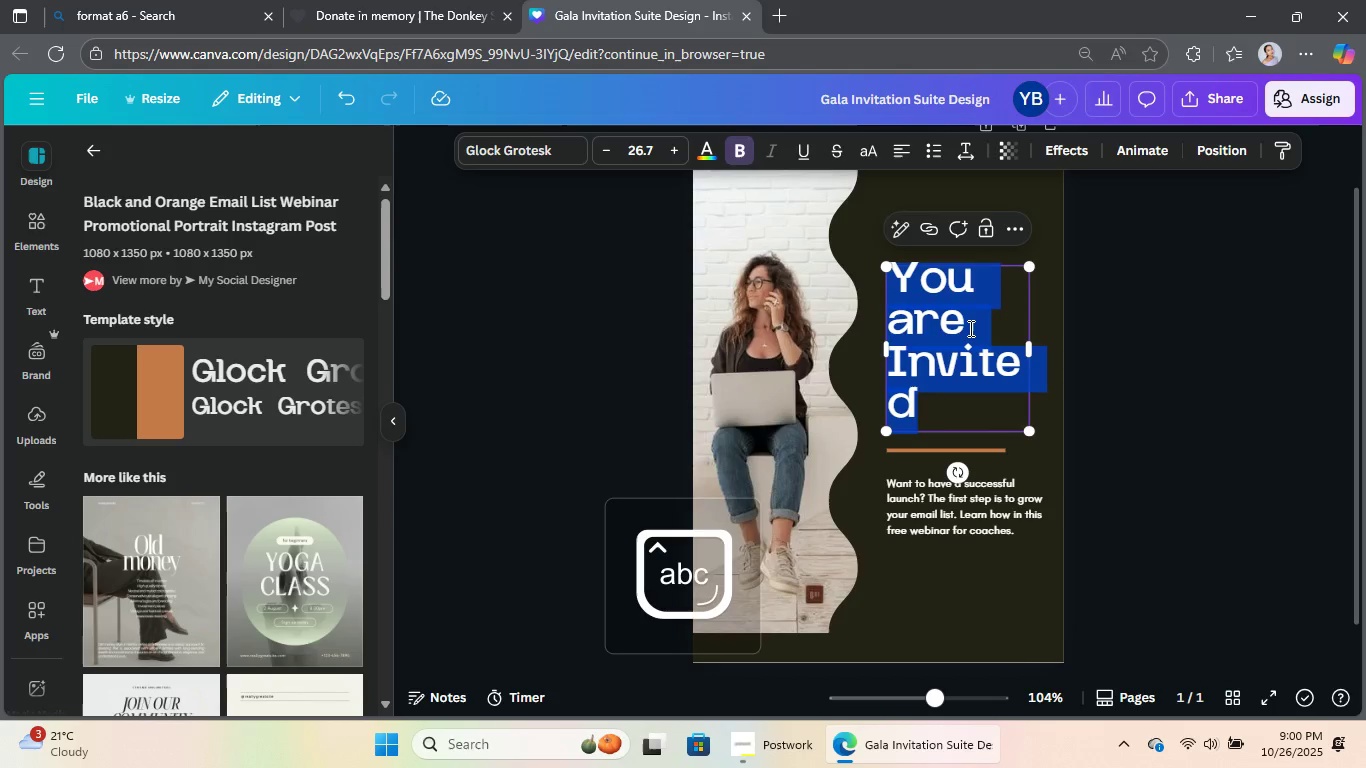 
key(Control+A)
 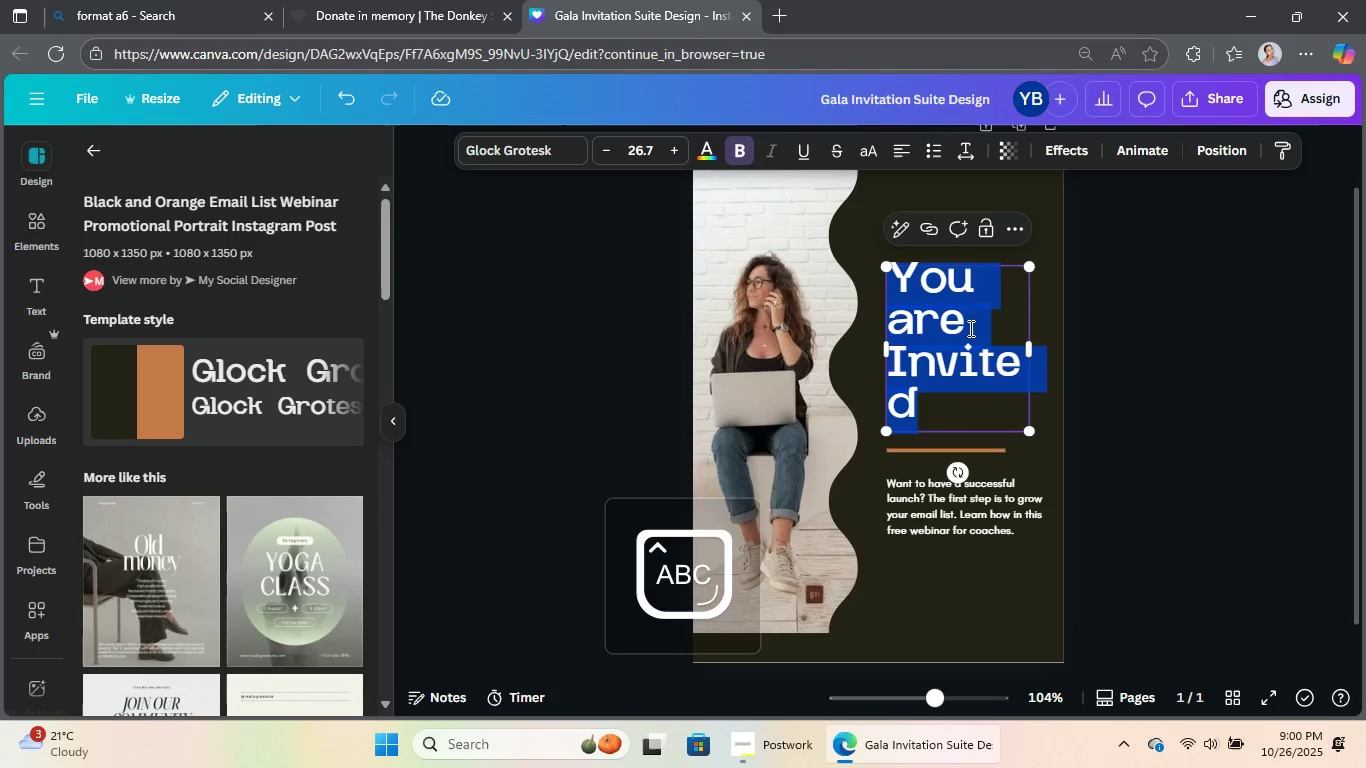 
type(Join our Gaa)
key(Backspace)
type(la Night)
 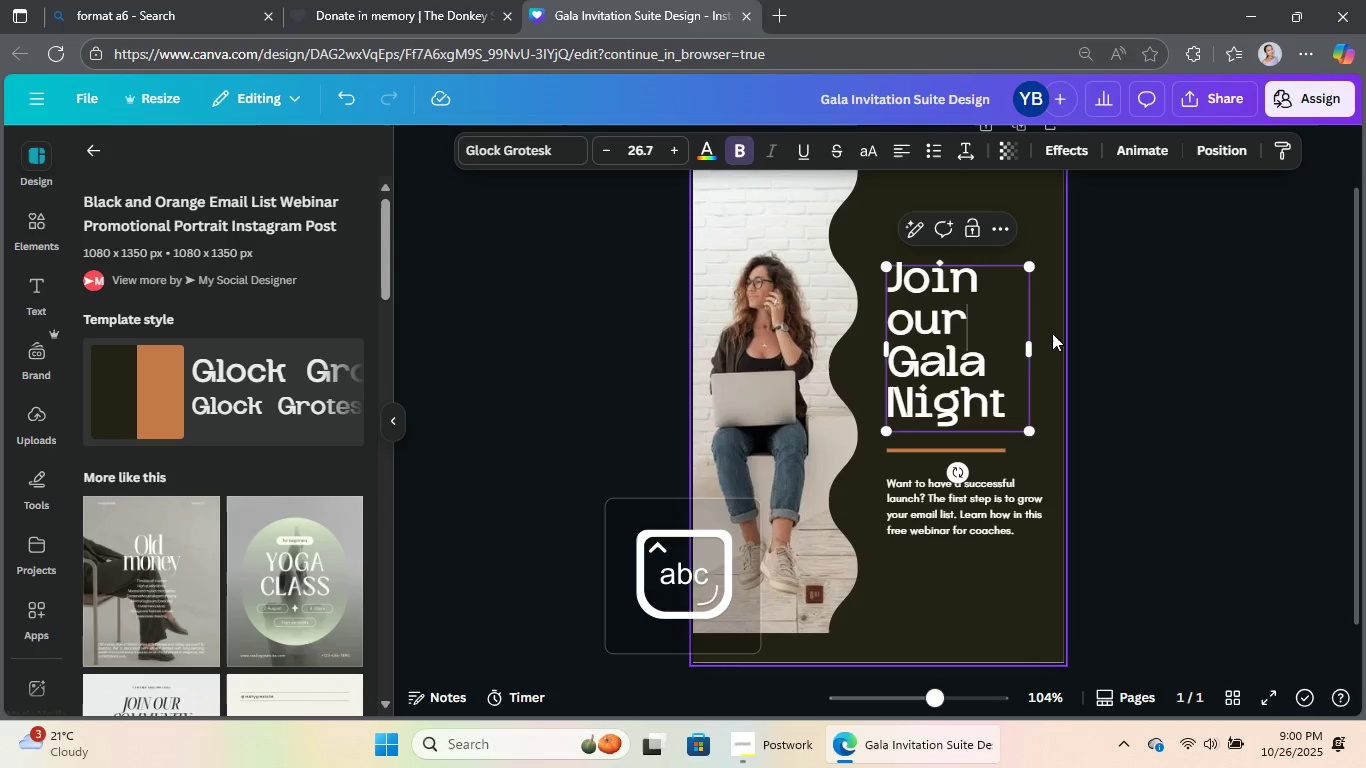 
double_click([1052, 333])
 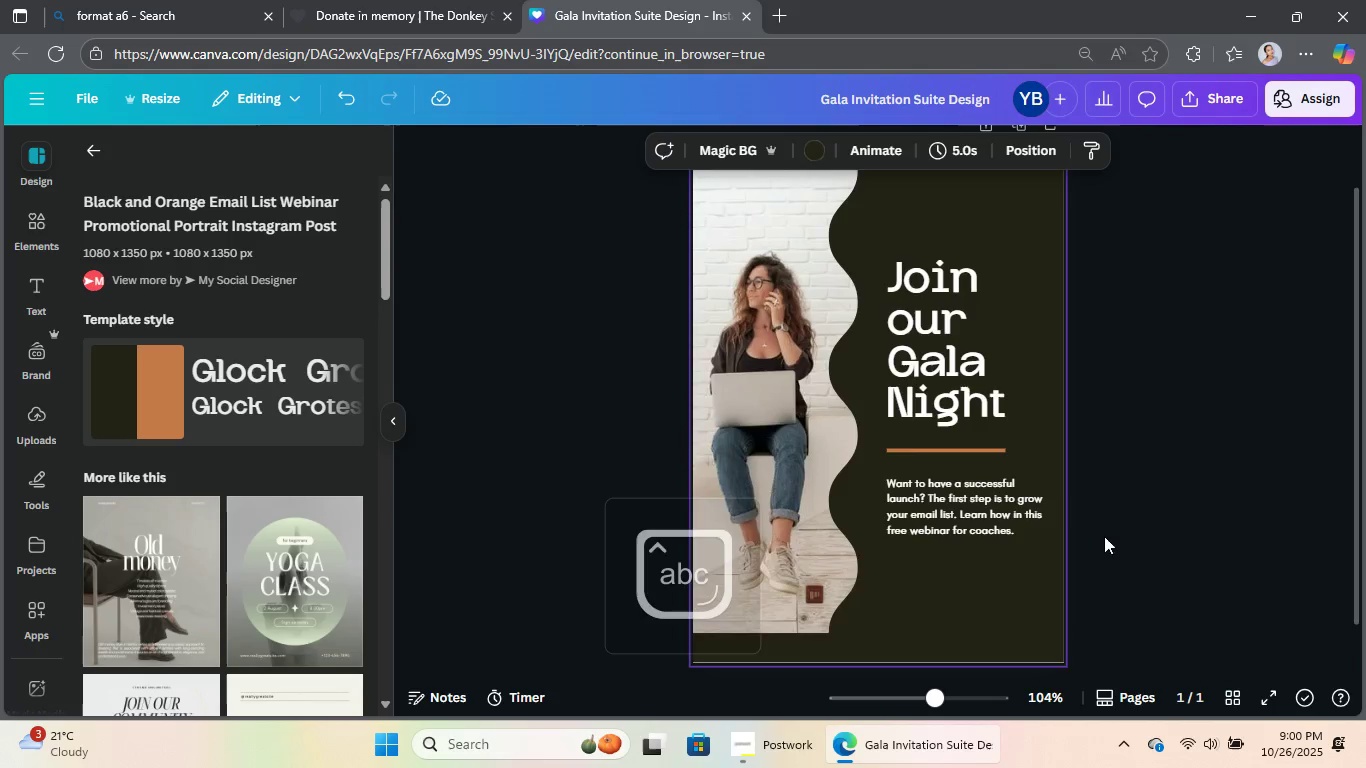 
scroll: coordinate [1138, 499], scroll_direction: up, amount: 1.0
 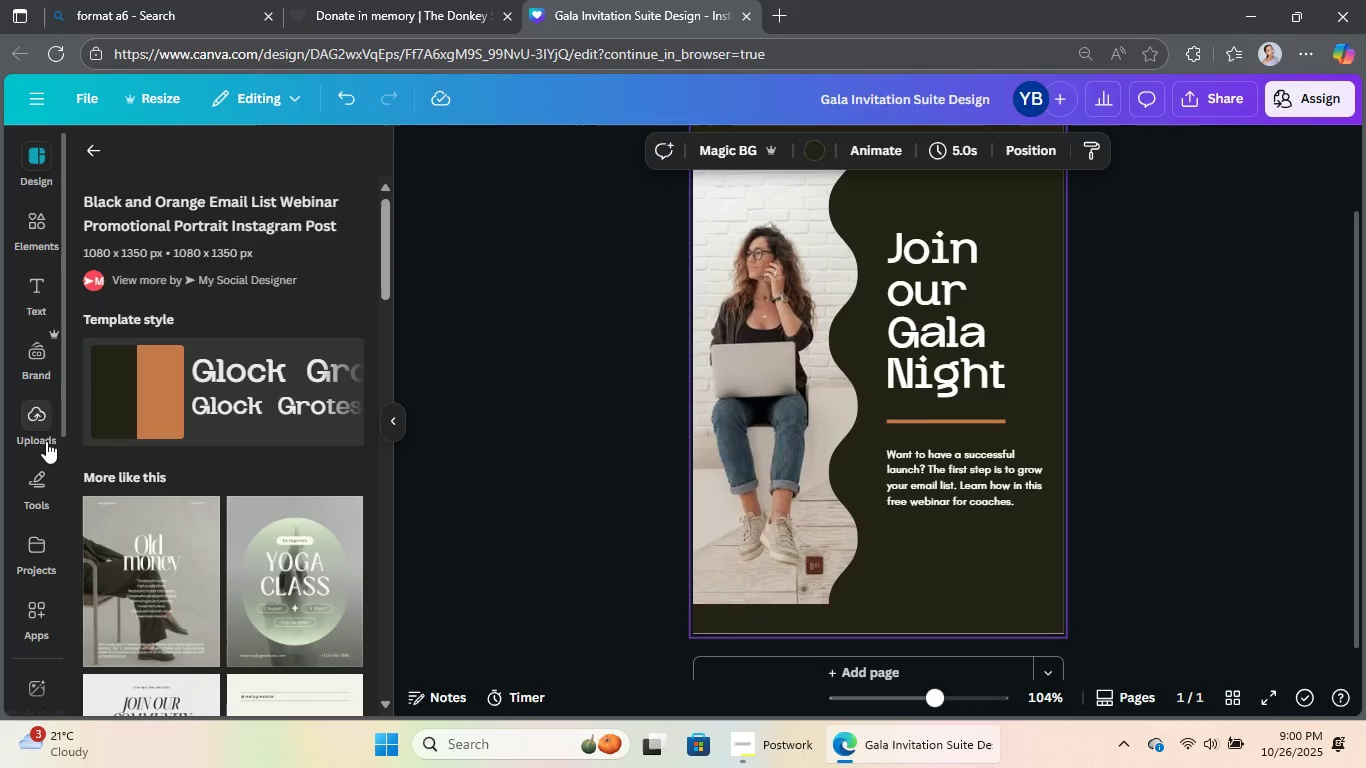 
left_click([46, 448])
 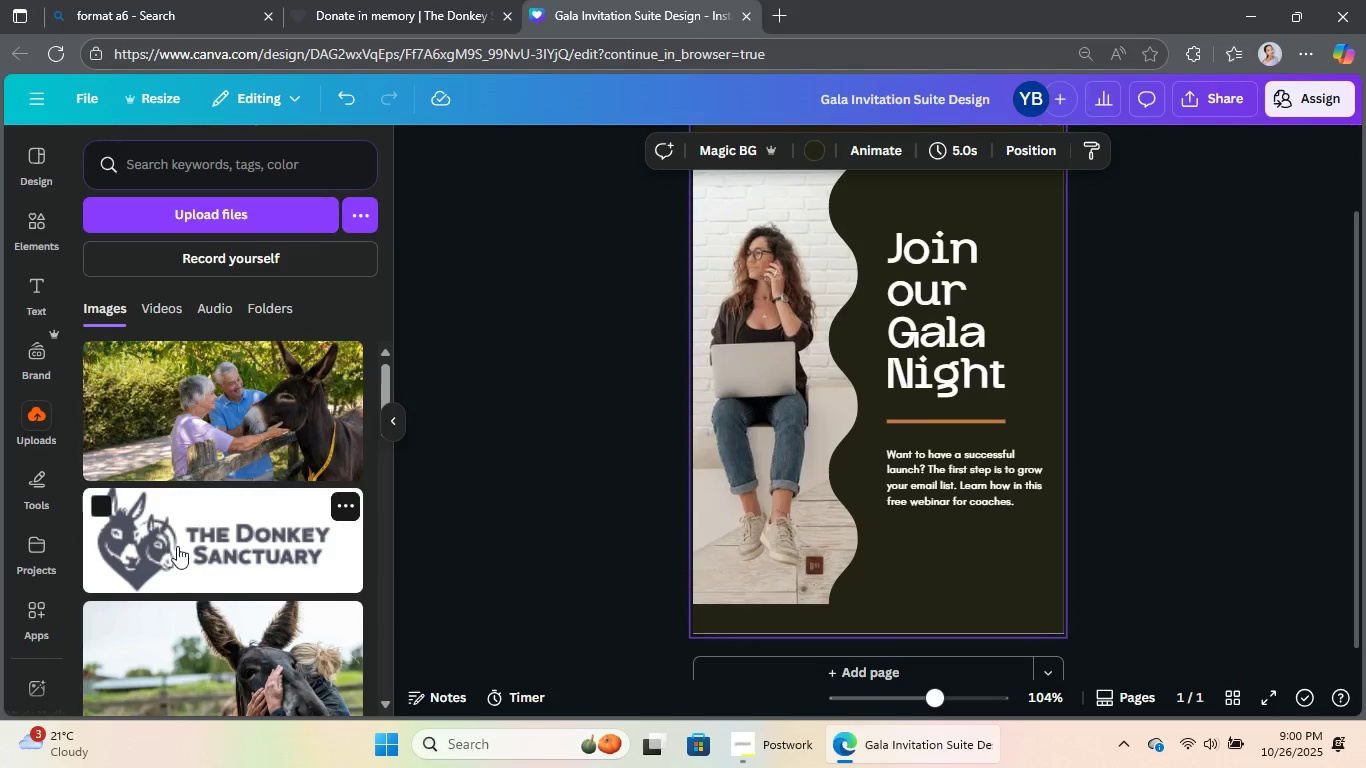 
left_click([177, 546])
 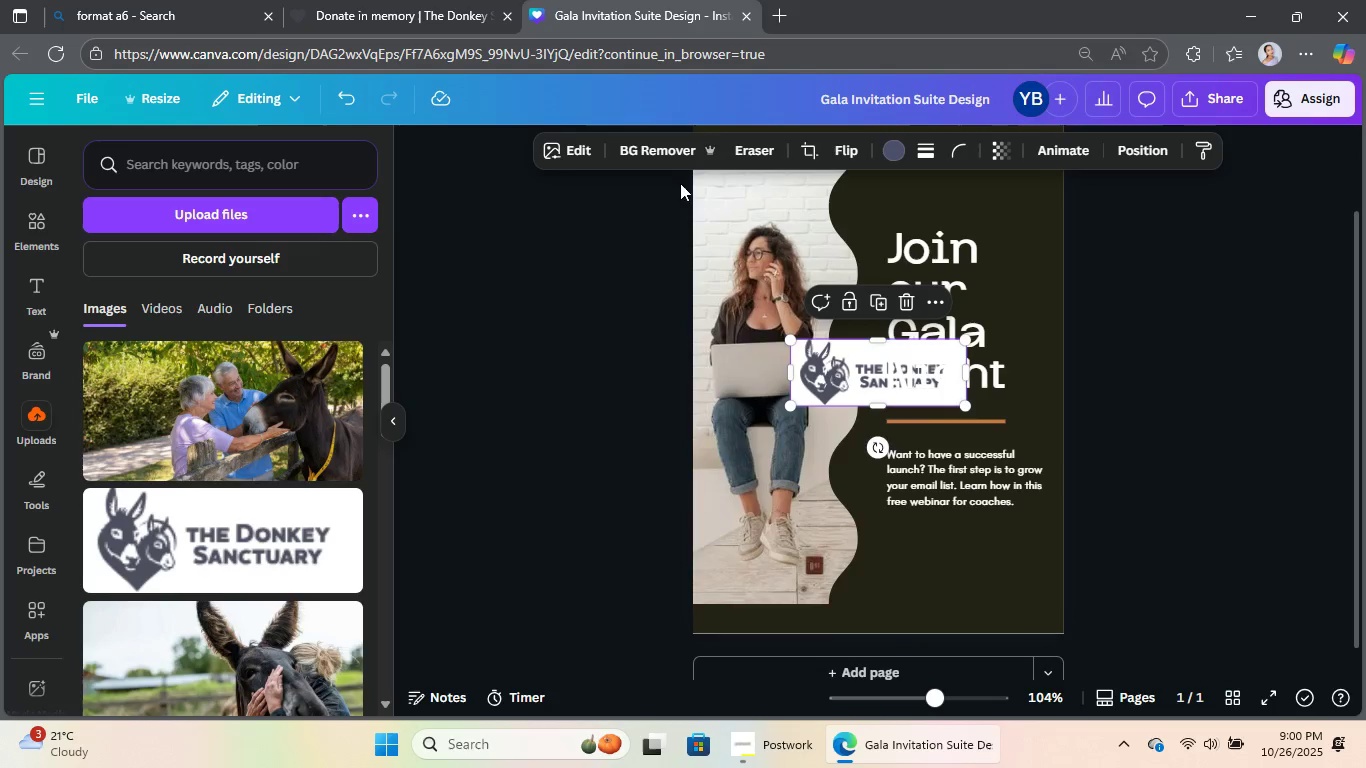 
left_click([664, 160])
 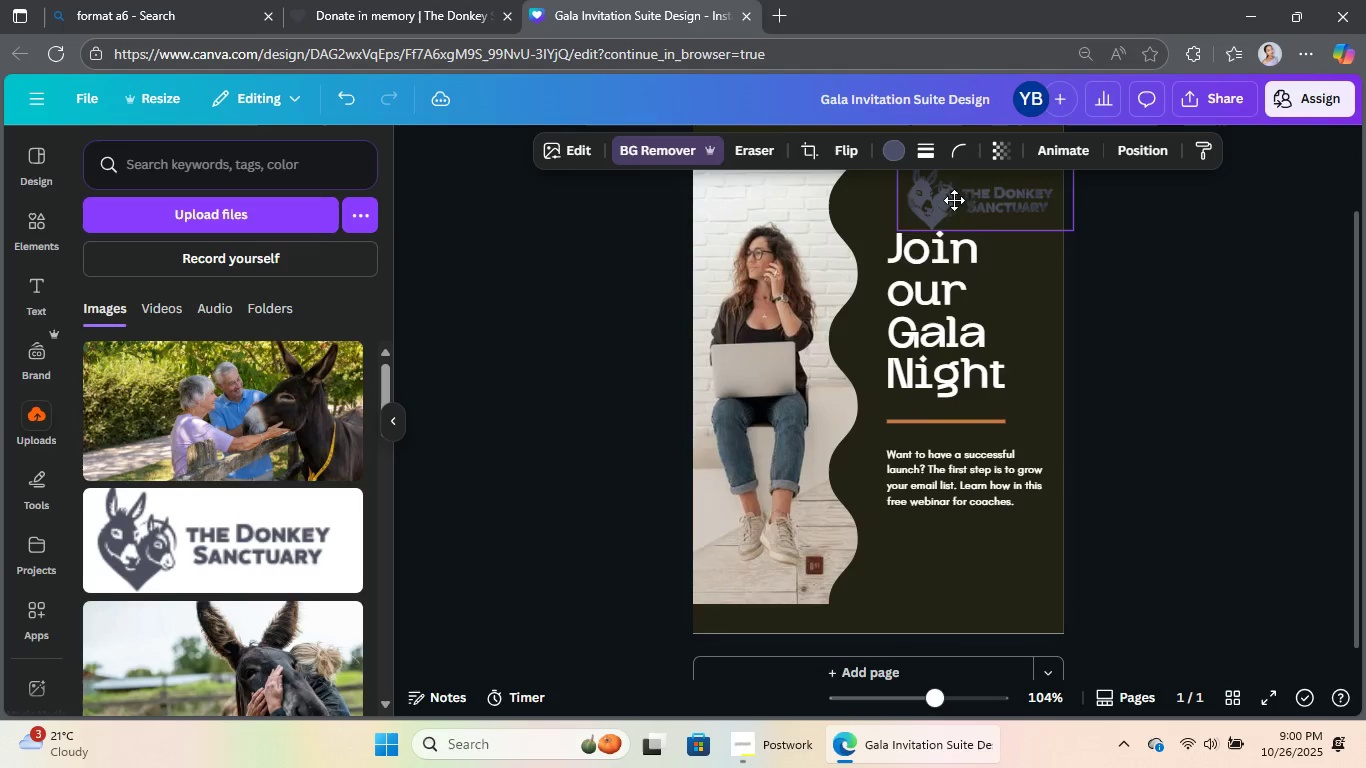 
scroll: coordinate [1117, 271], scroll_direction: up, amount: 1.0
 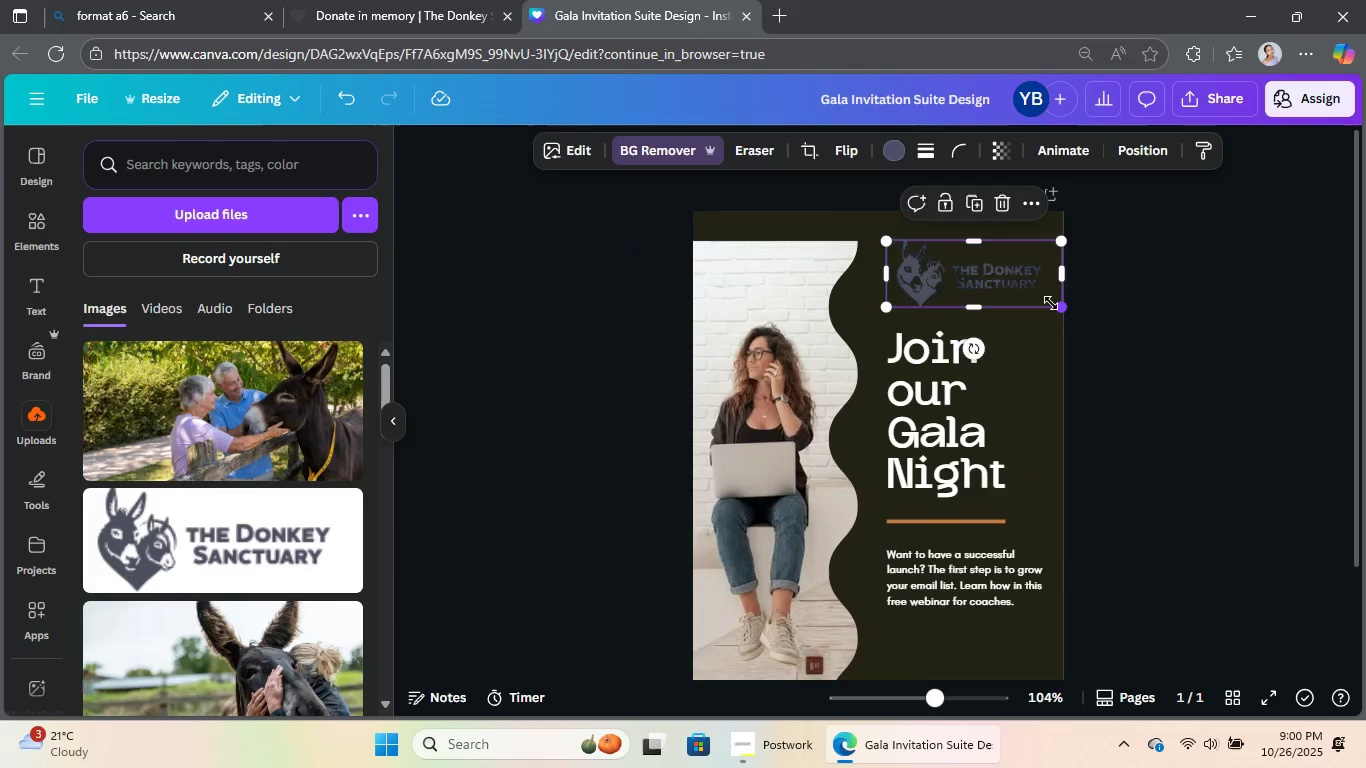 
left_click([1104, 295])
 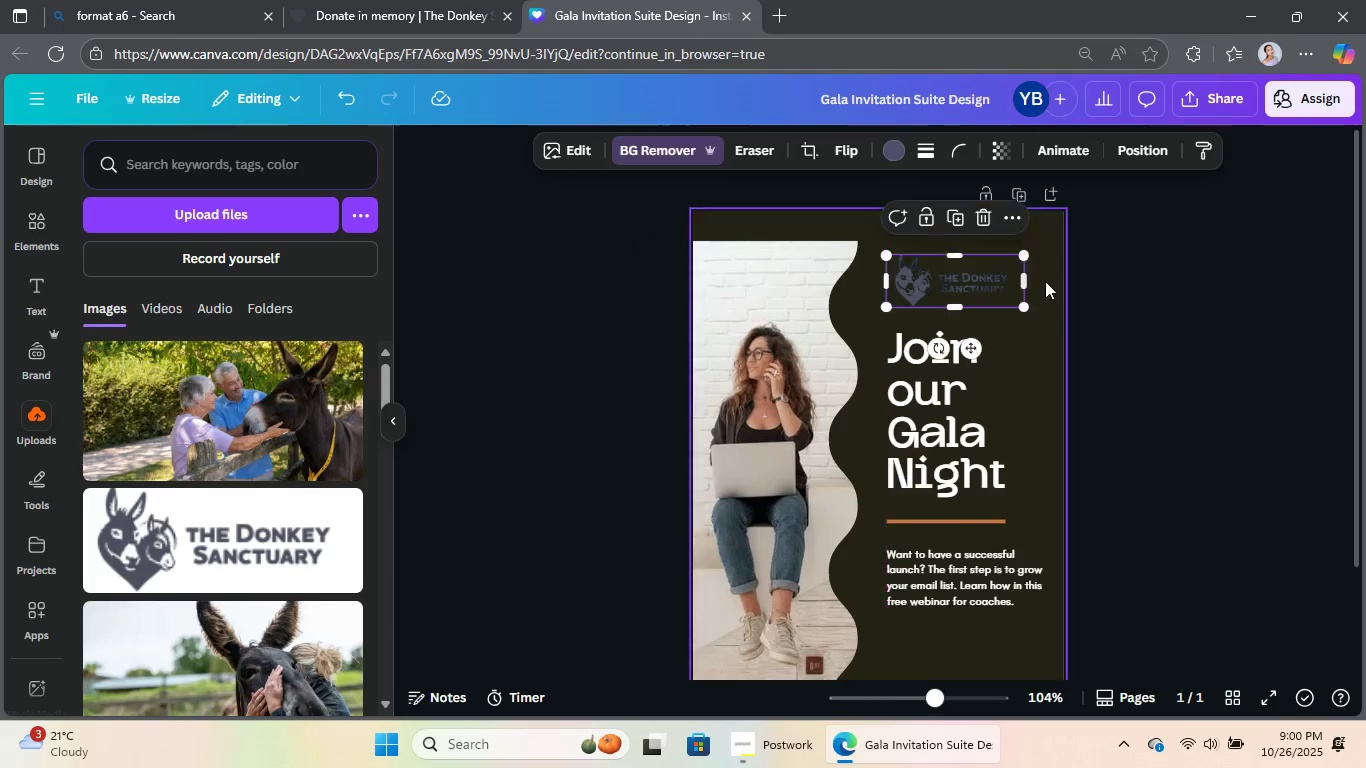 
left_click([1068, 281])
 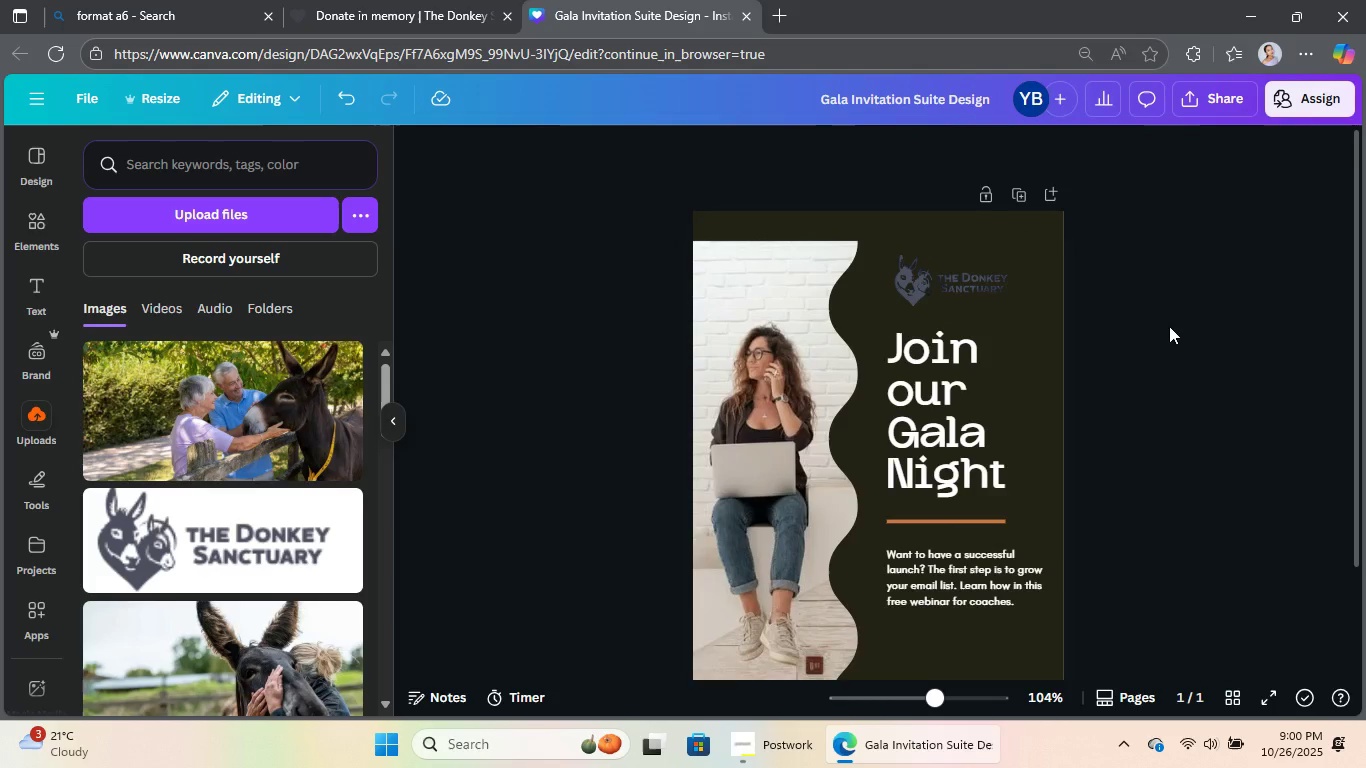 
scroll: coordinate [1169, 326], scroll_direction: down, amount: 1.0
 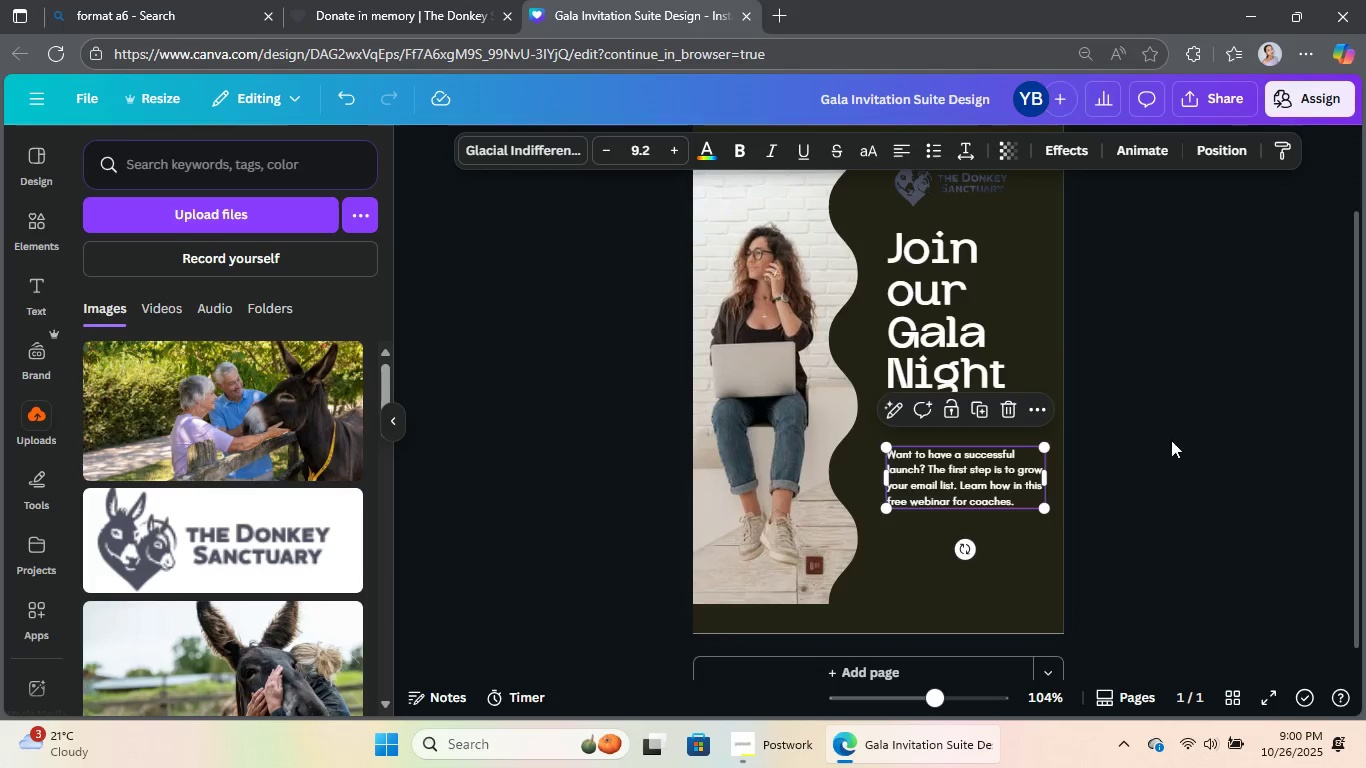 
double_click([1172, 438])
 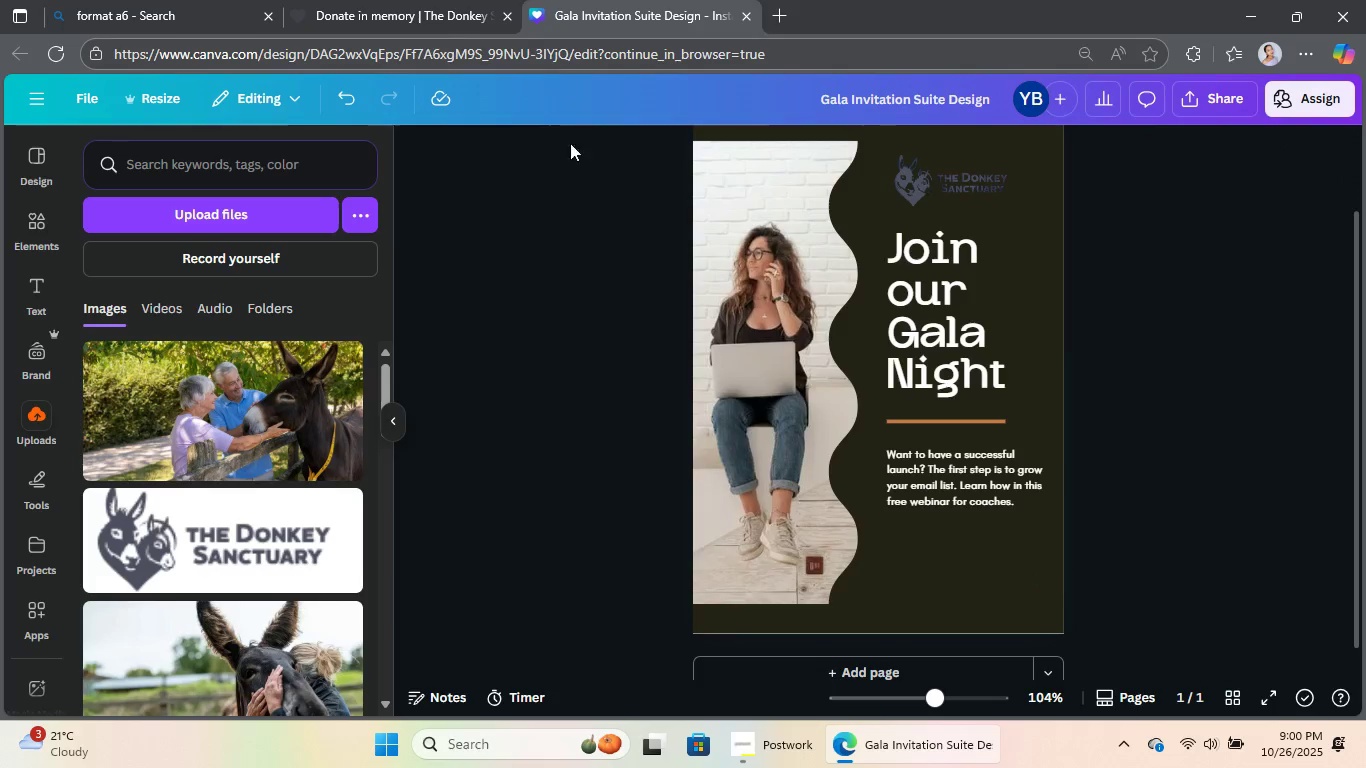 
scroll: coordinate [926, 238], scroll_direction: down, amount: 4.0
 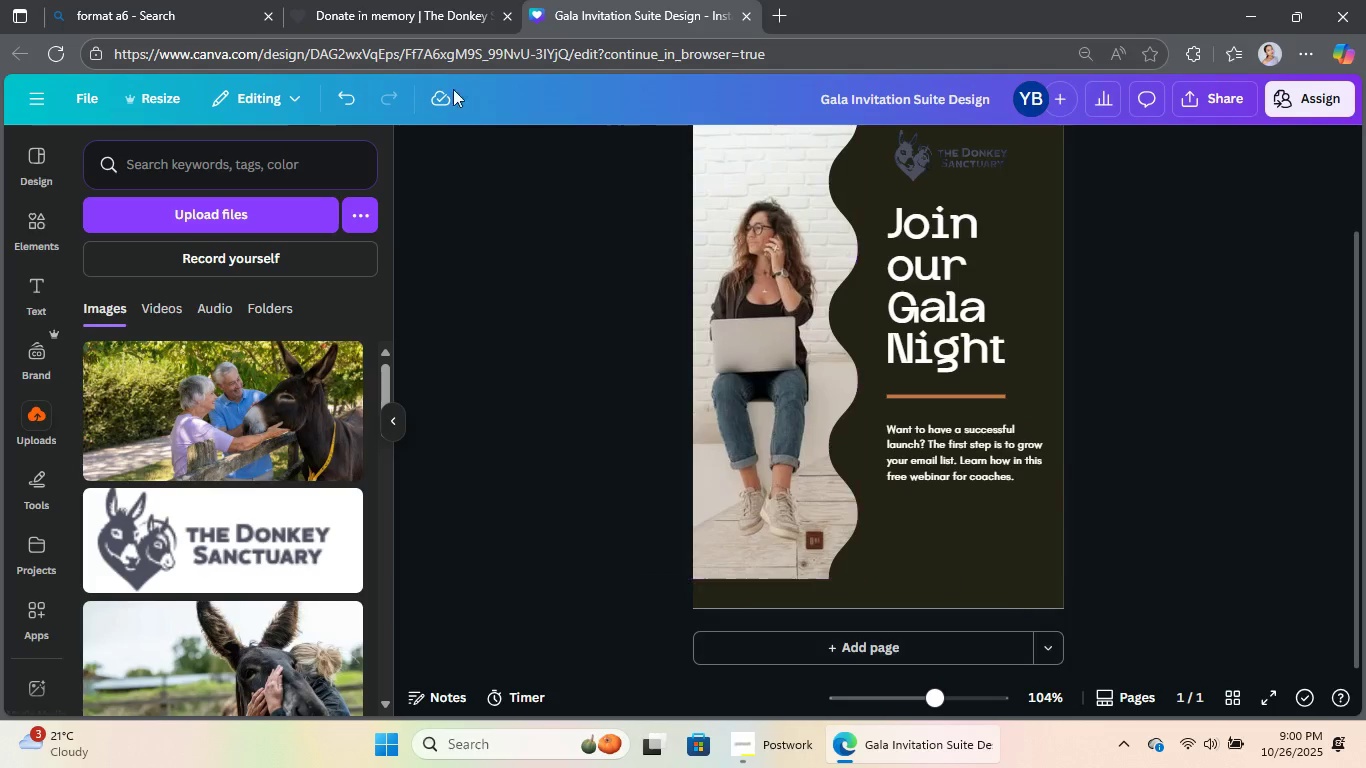 
left_click([381, 0])
 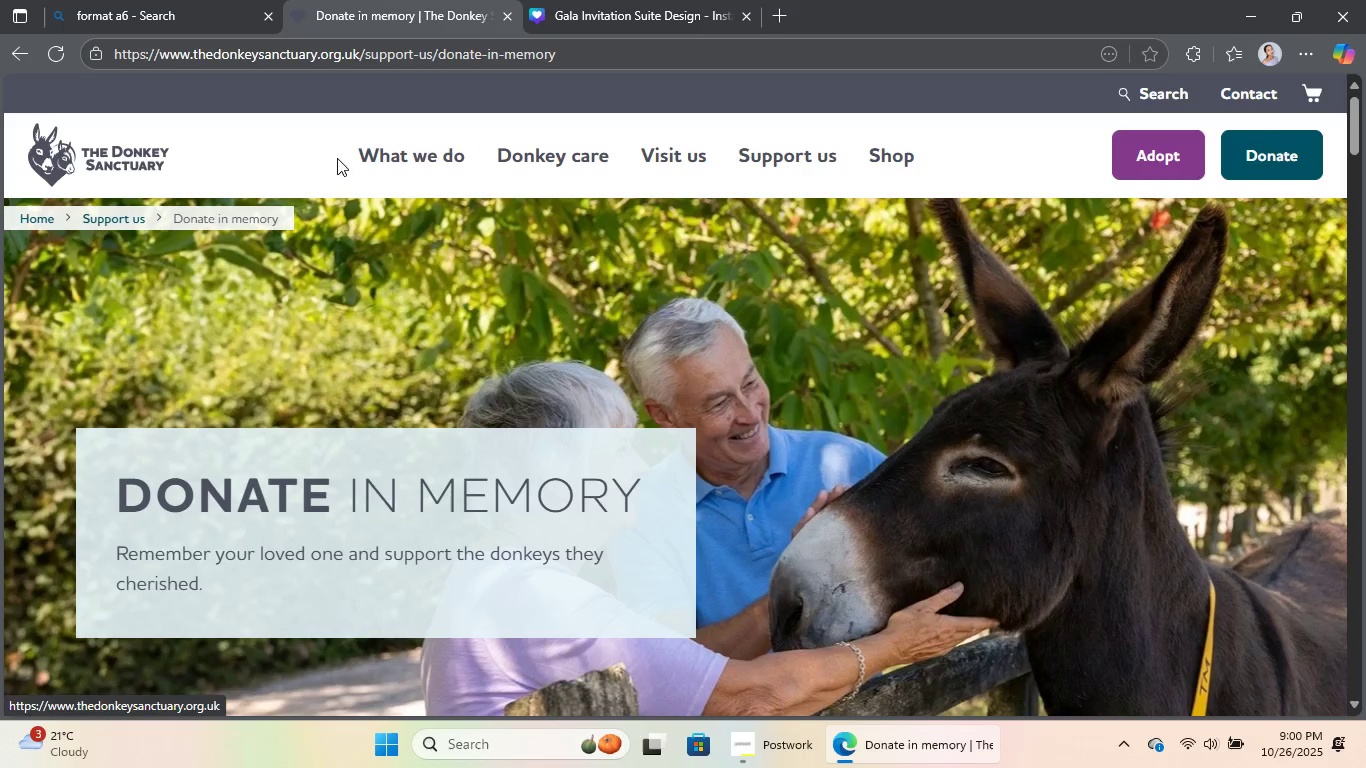 
left_click([391, 158])
 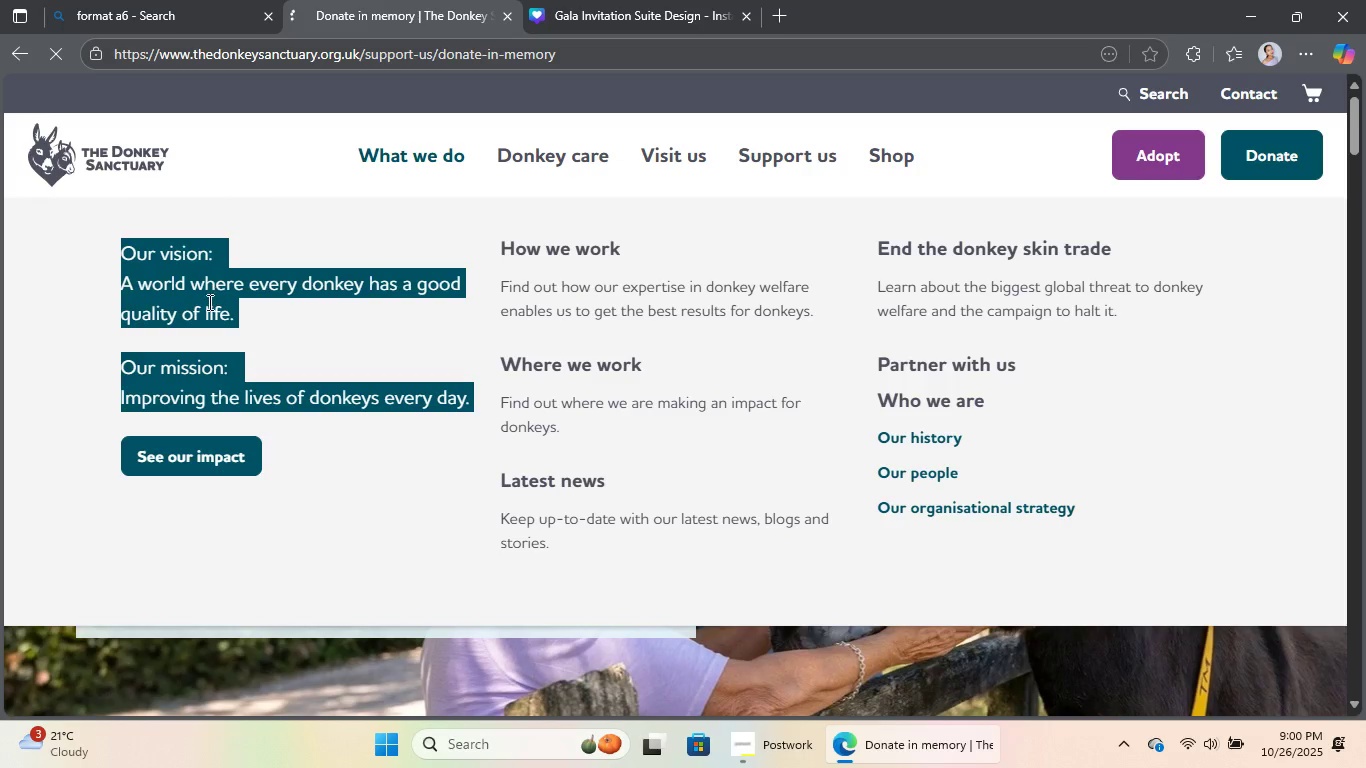 
right_click([207, 303])
 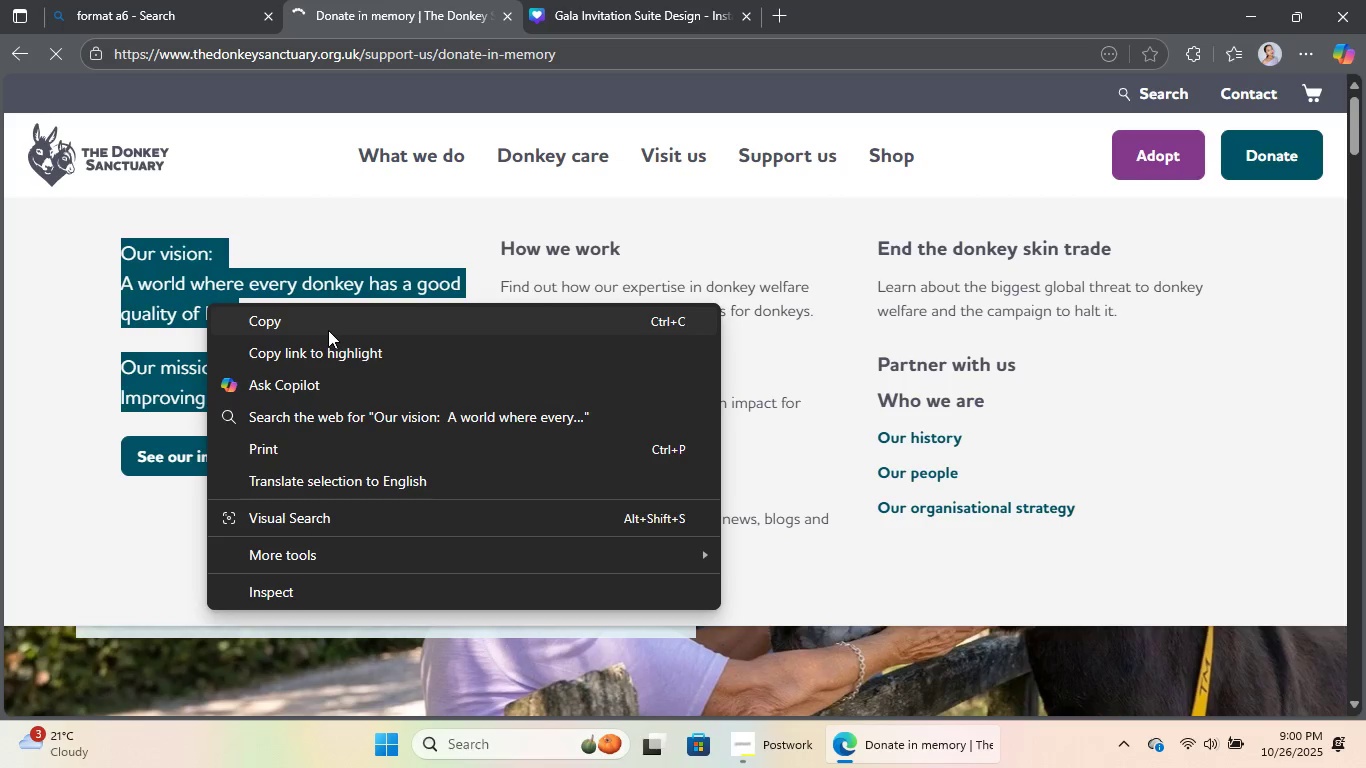 
left_click([328, 329])
 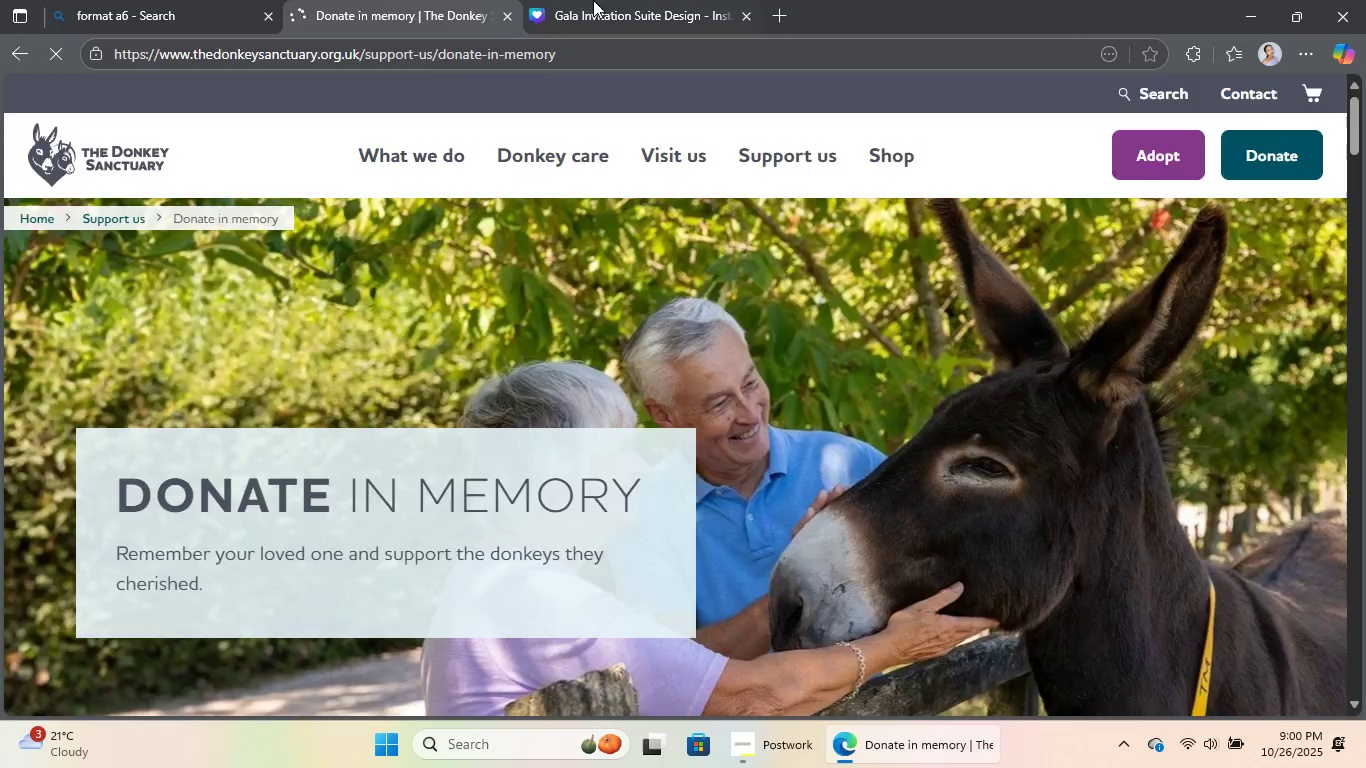 
left_click([593, 0])
 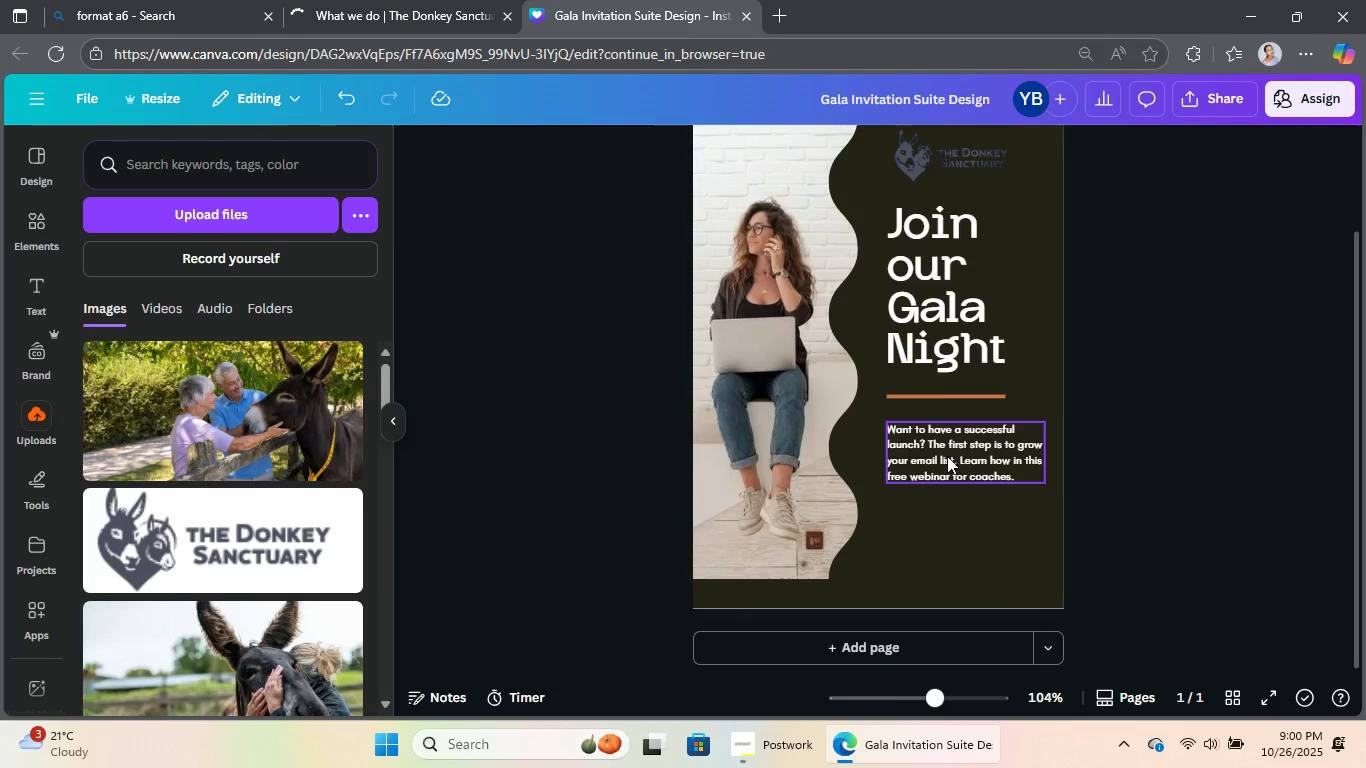 
double_click([947, 456])
 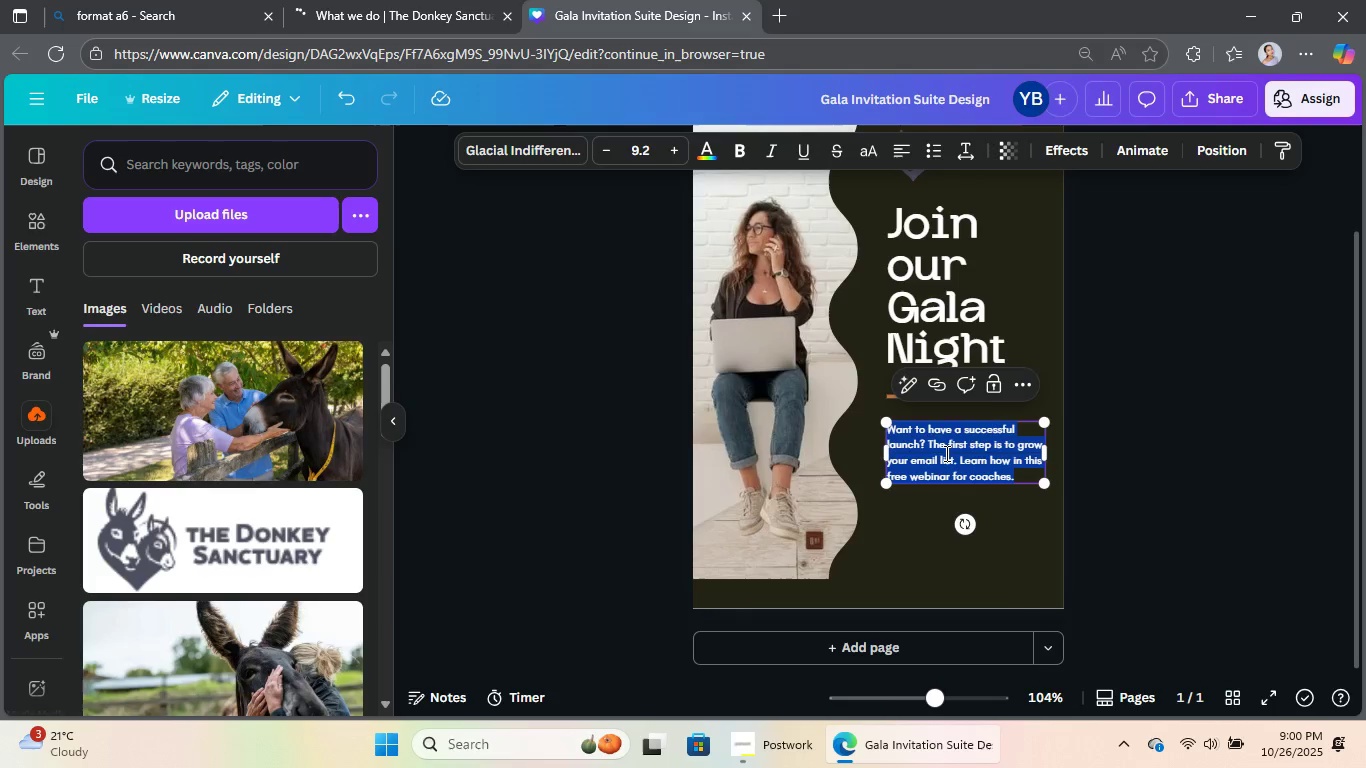 
key(Control+V)
 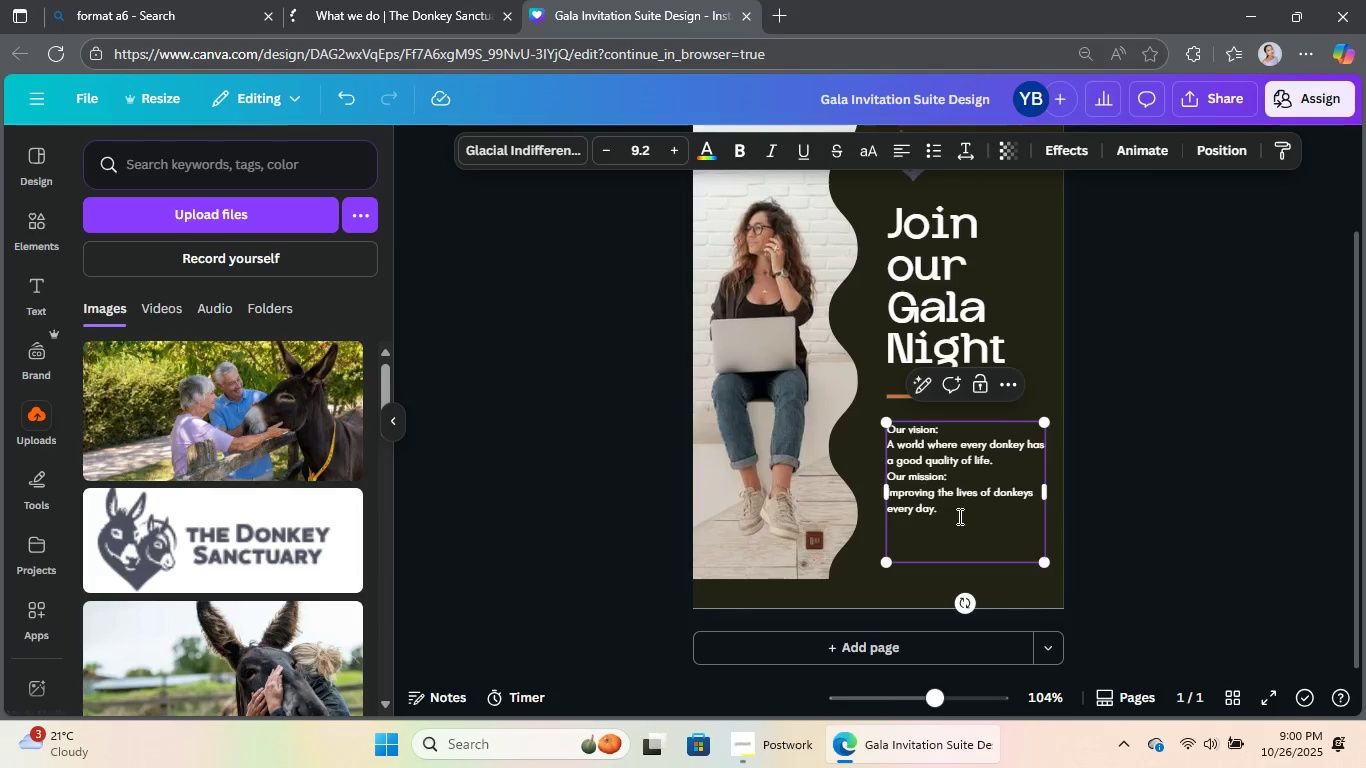 
key(BracketRight)
 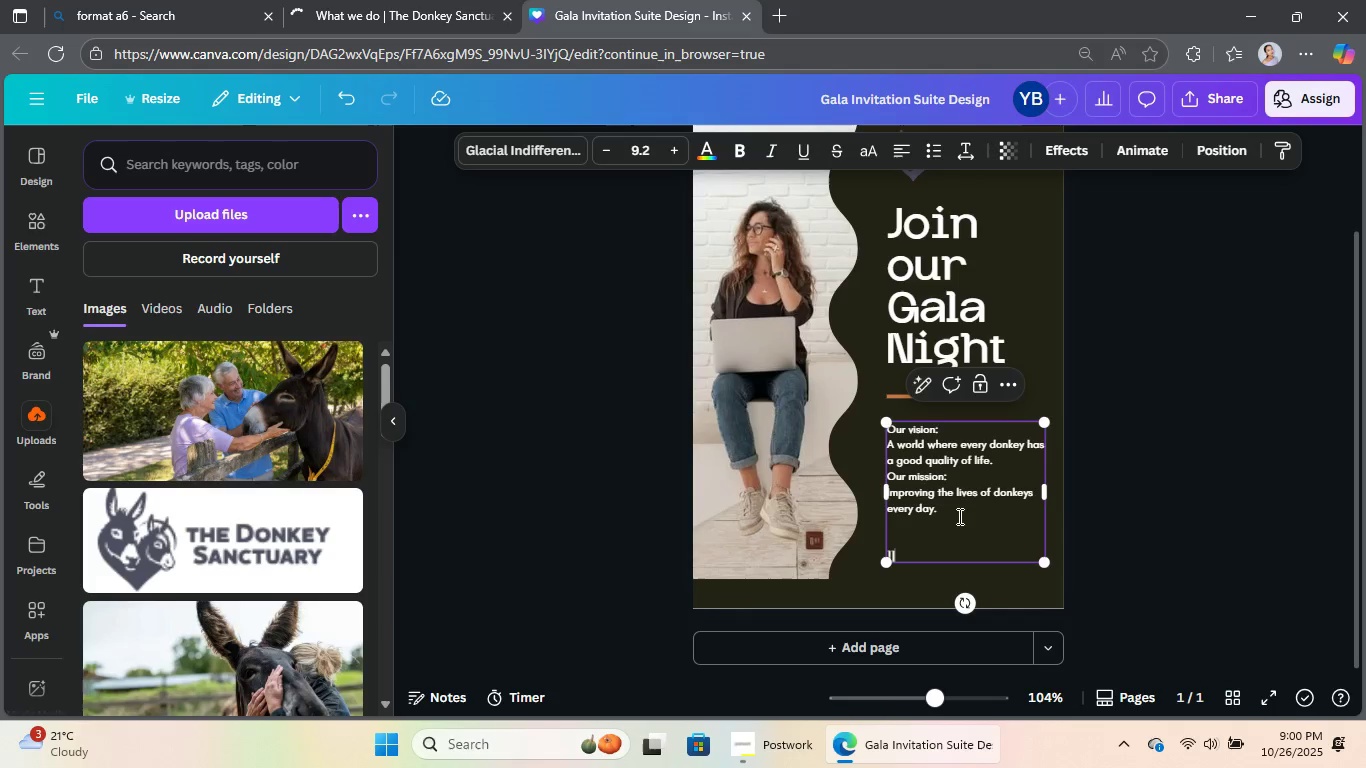 
key(BracketRight)
 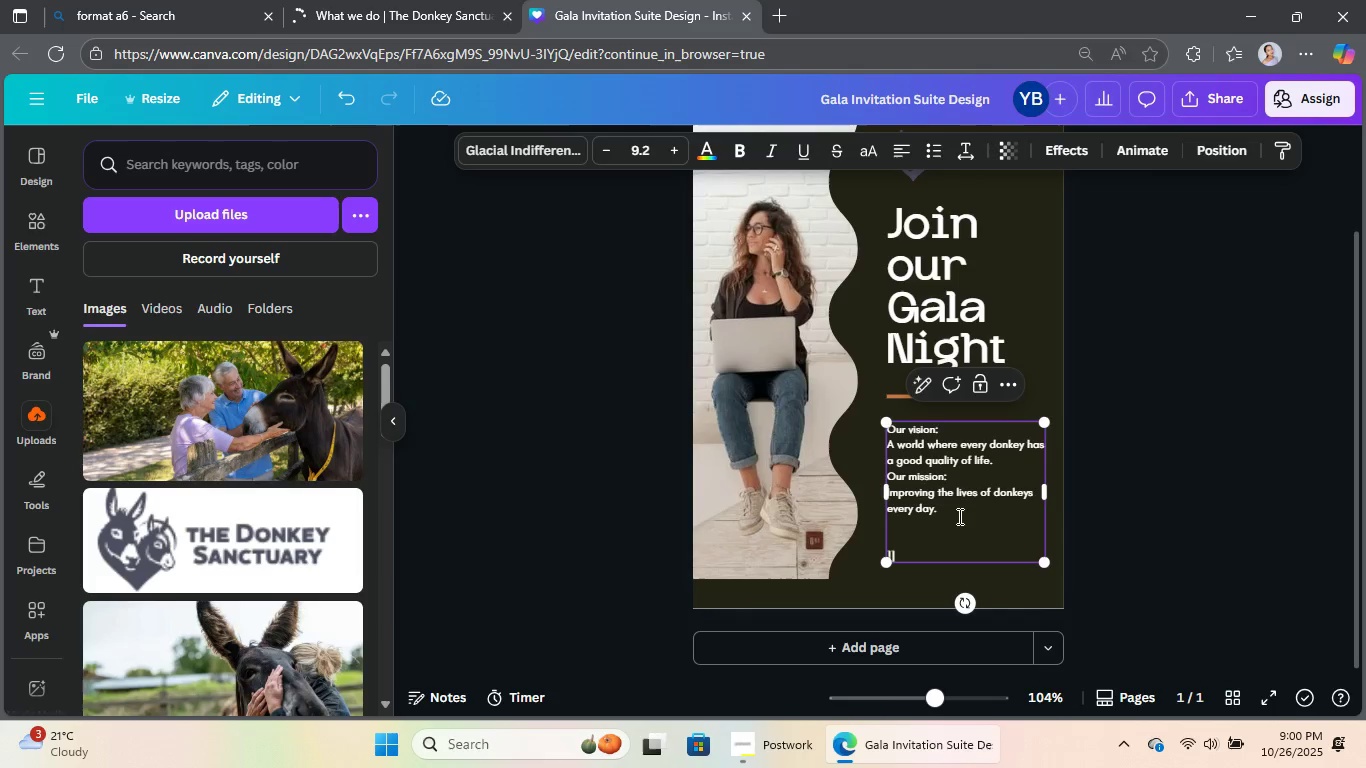 
key(Backspace)
 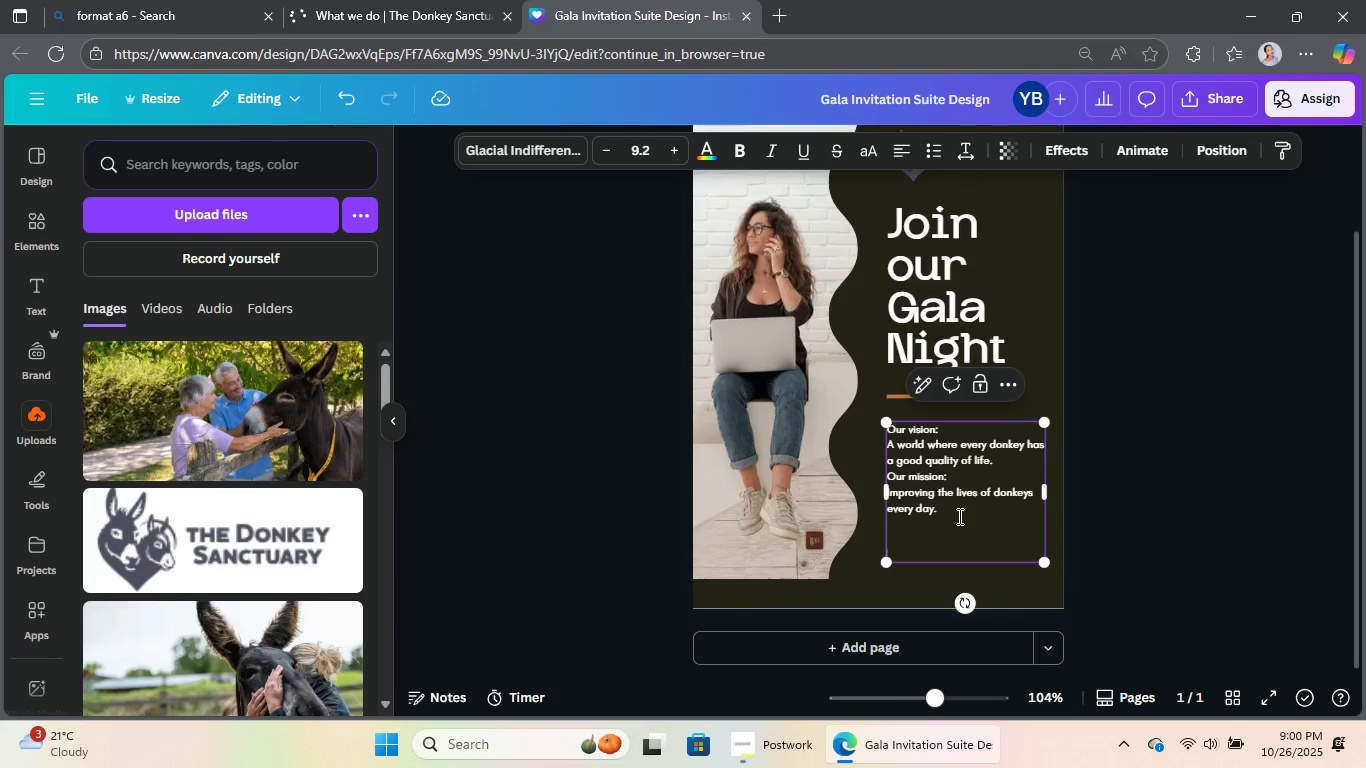 
key(Backspace)
 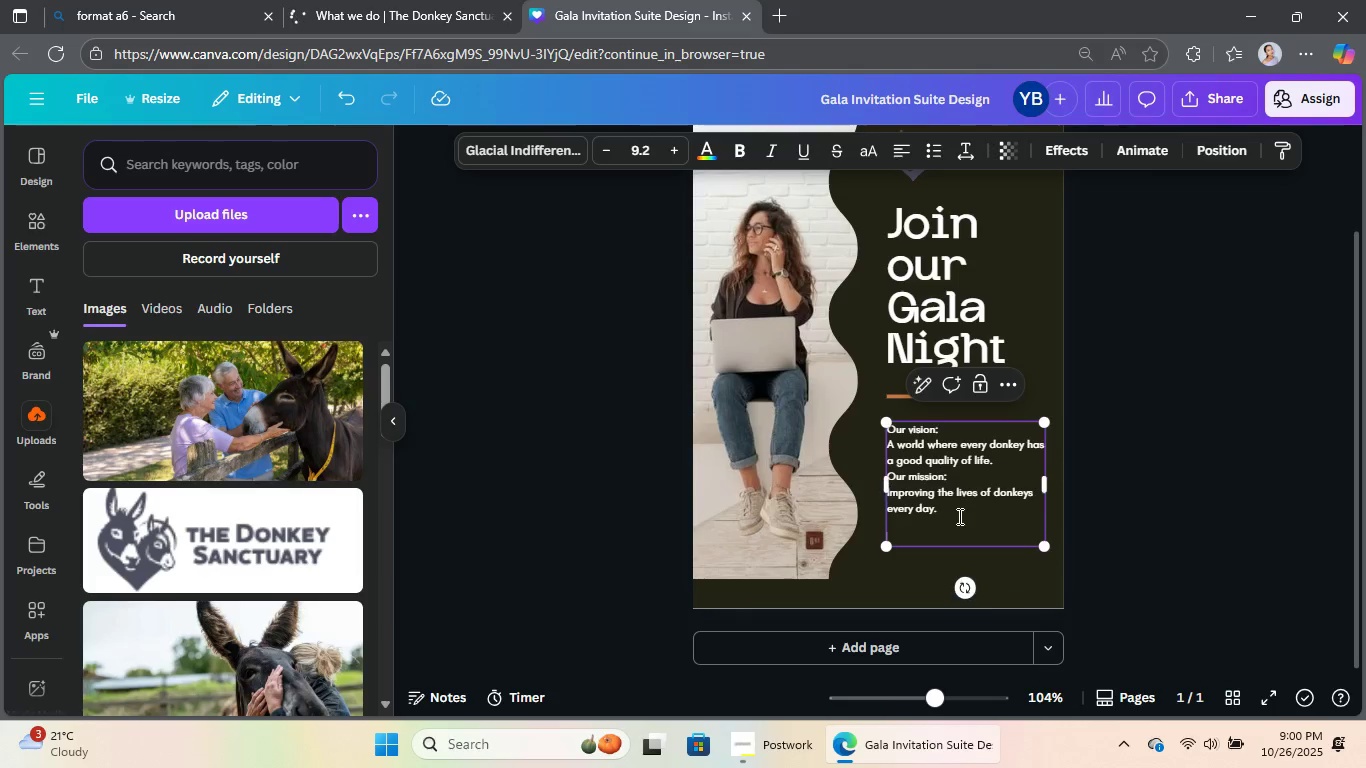 
key(Backspace)
 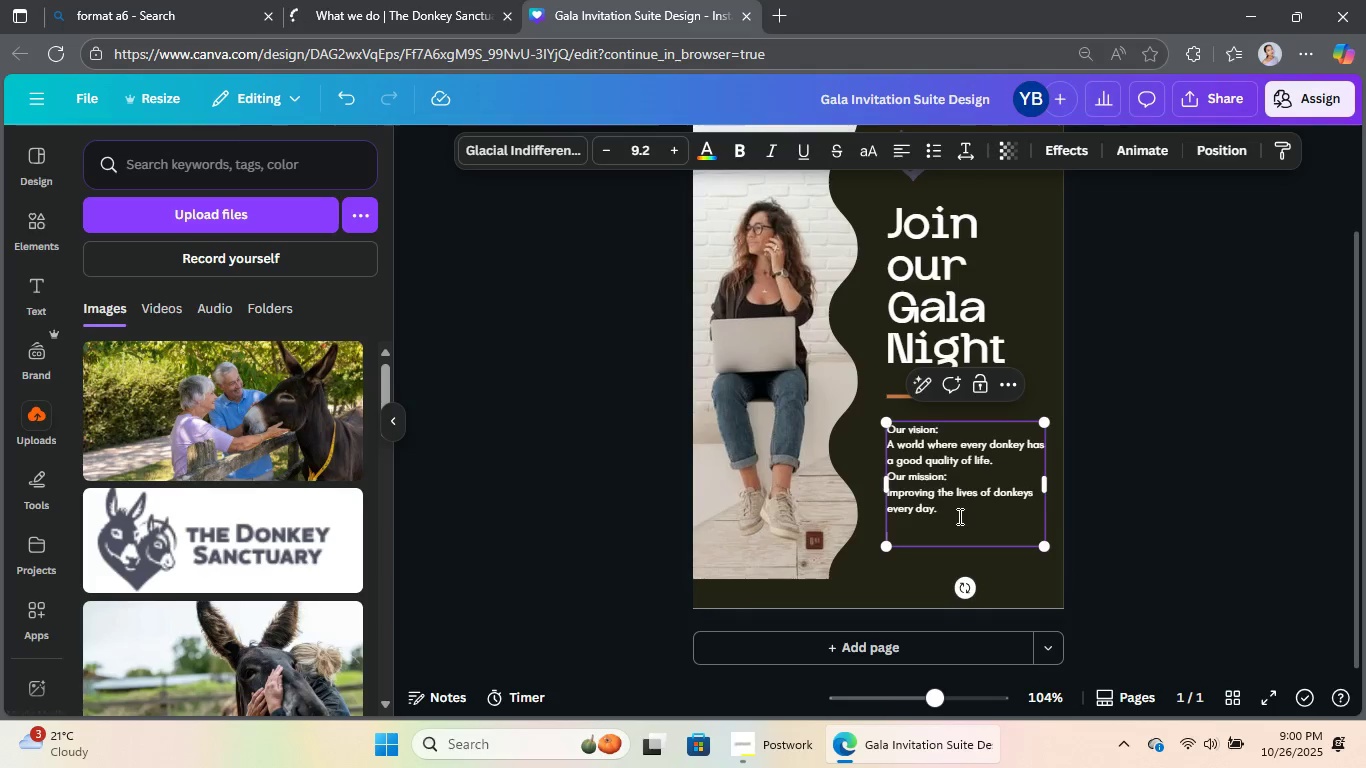 
key(Backspace)
 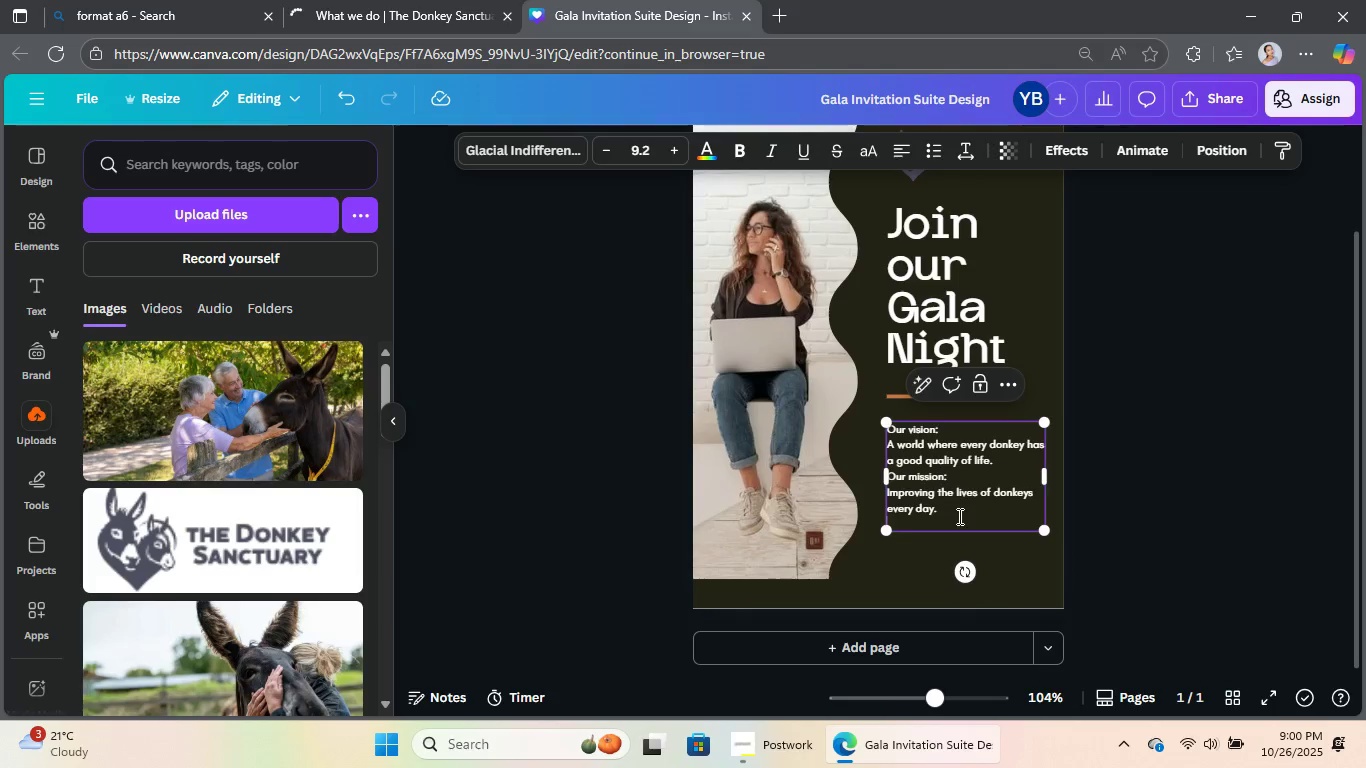 
key(Backspace)
 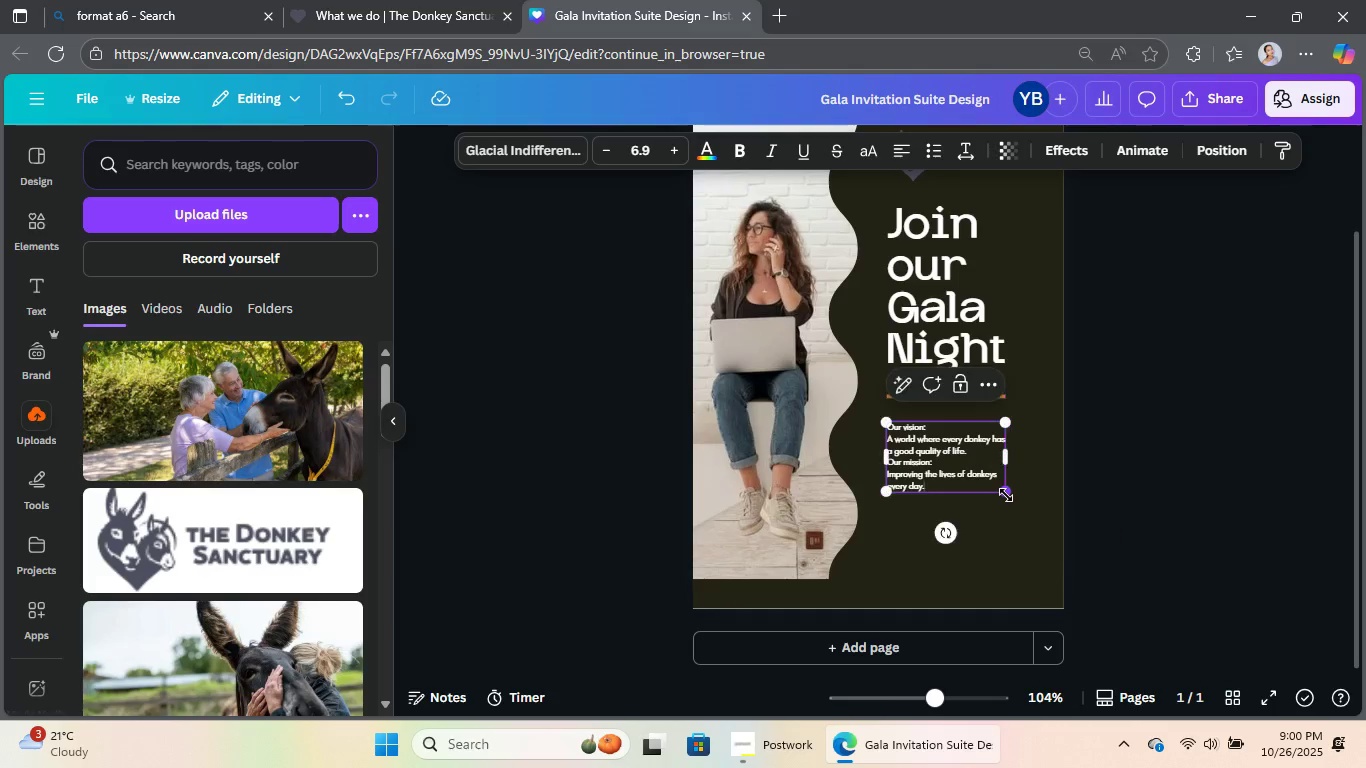 
wait(5.03)
 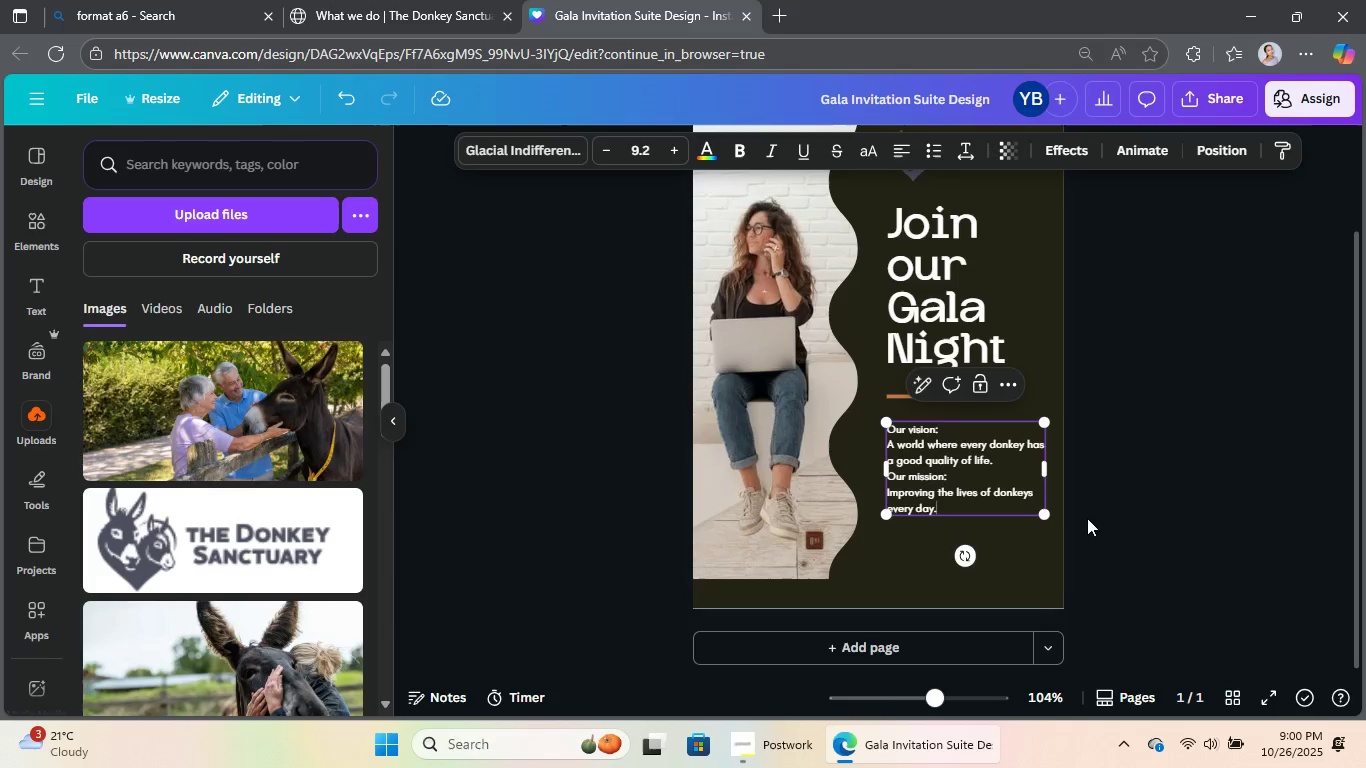 
left_click([996, 459])
 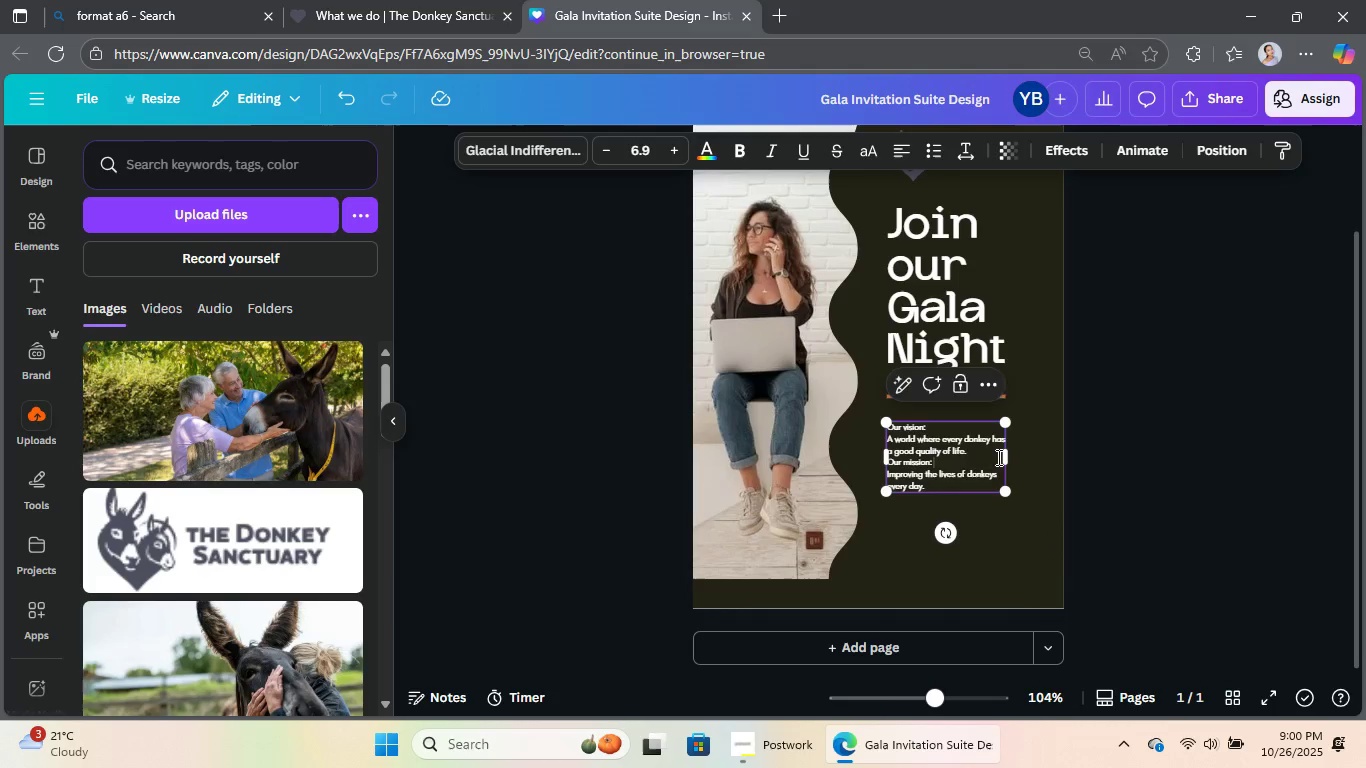 
key(Control+ControlLeft)
 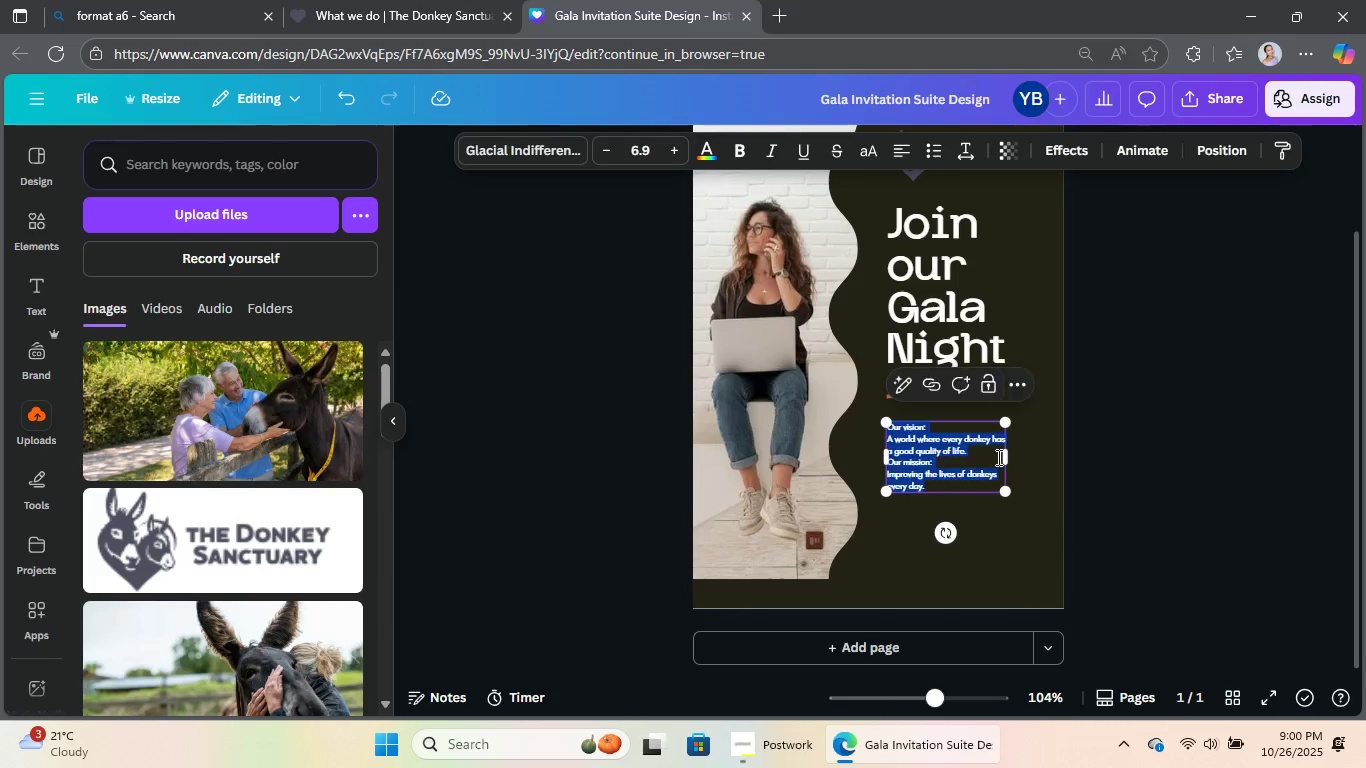 
key(Control+A)
 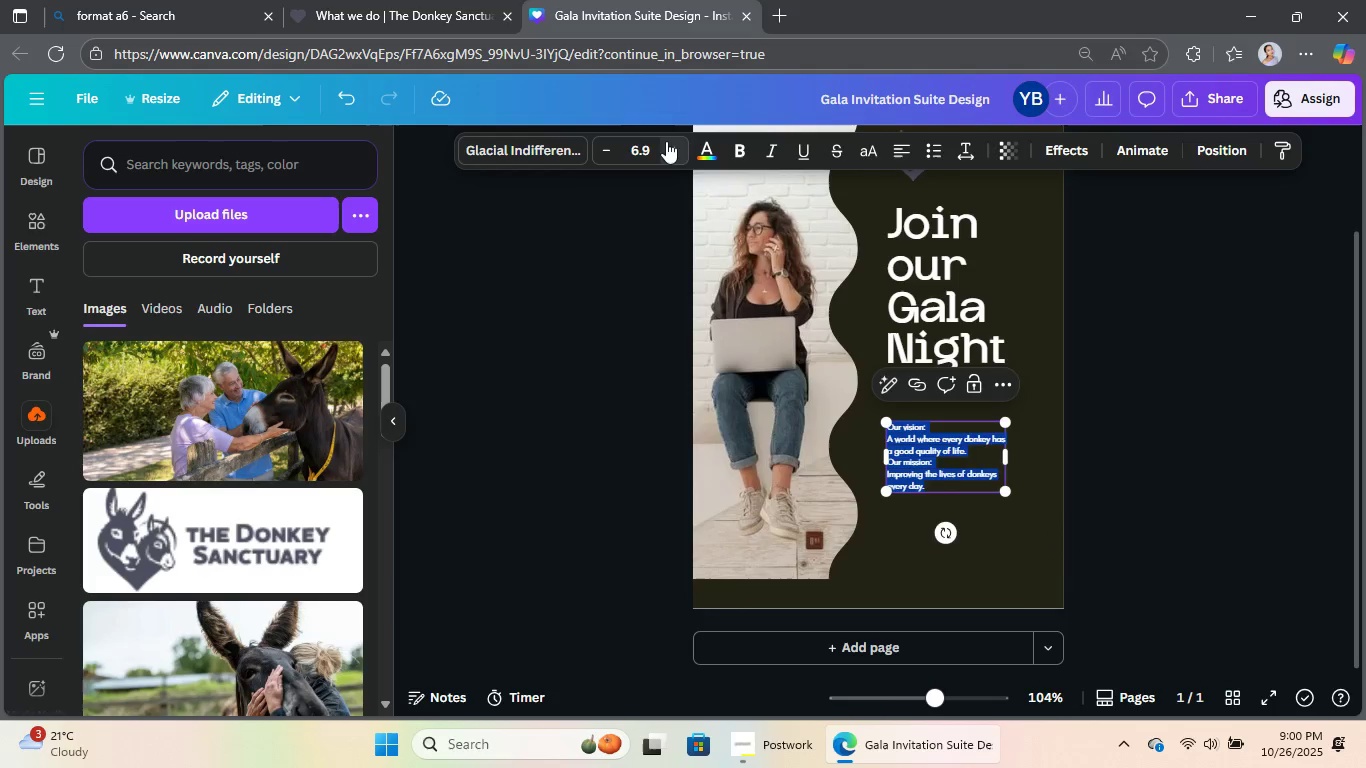 
double_click([666, 140])
 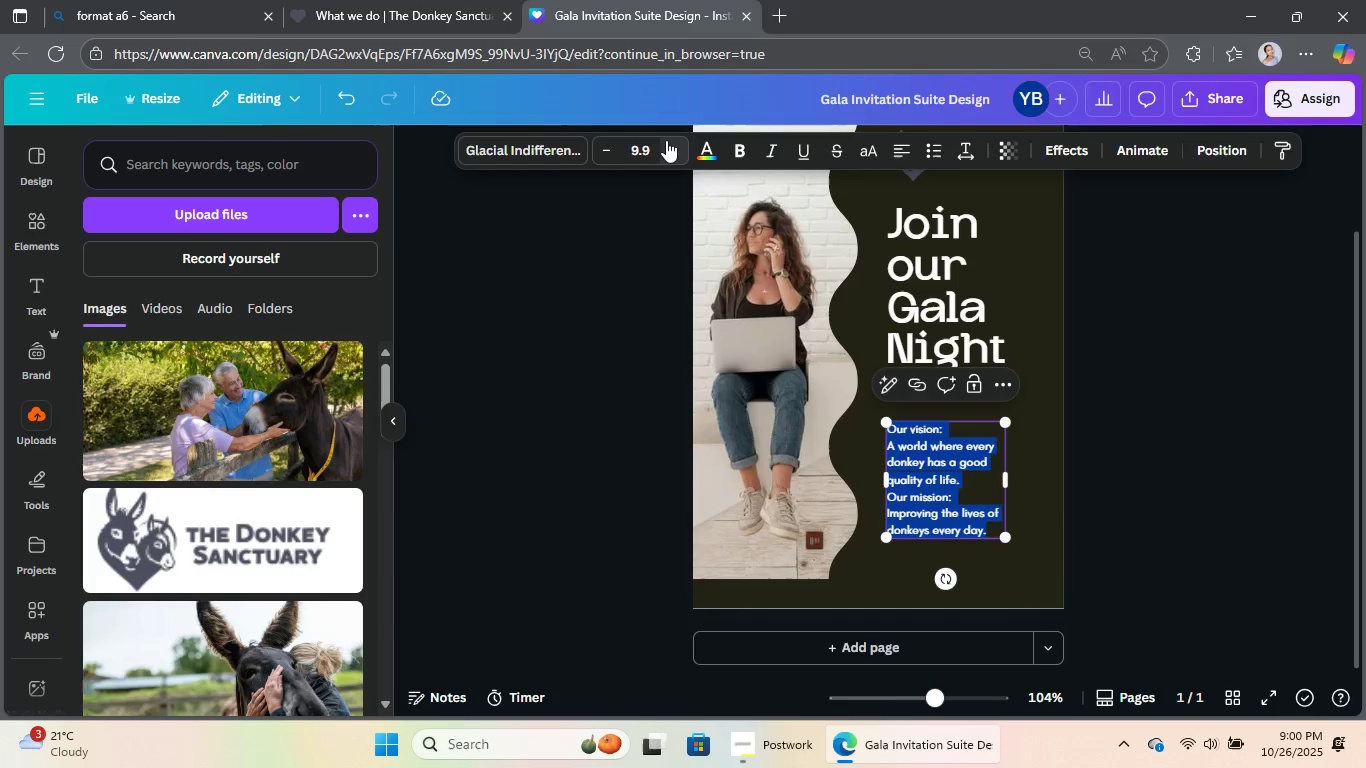 
triple_click([666, 140])
 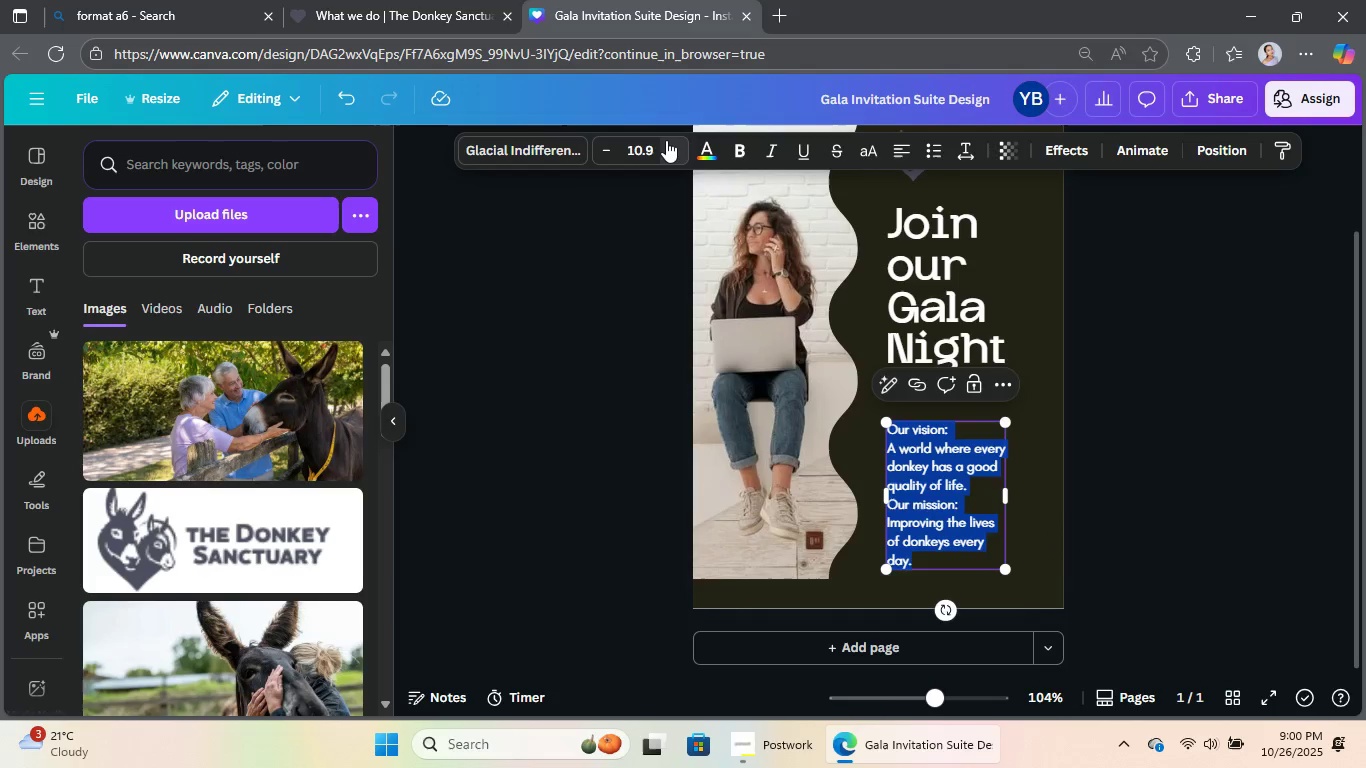 
triple_click([666, 140])
 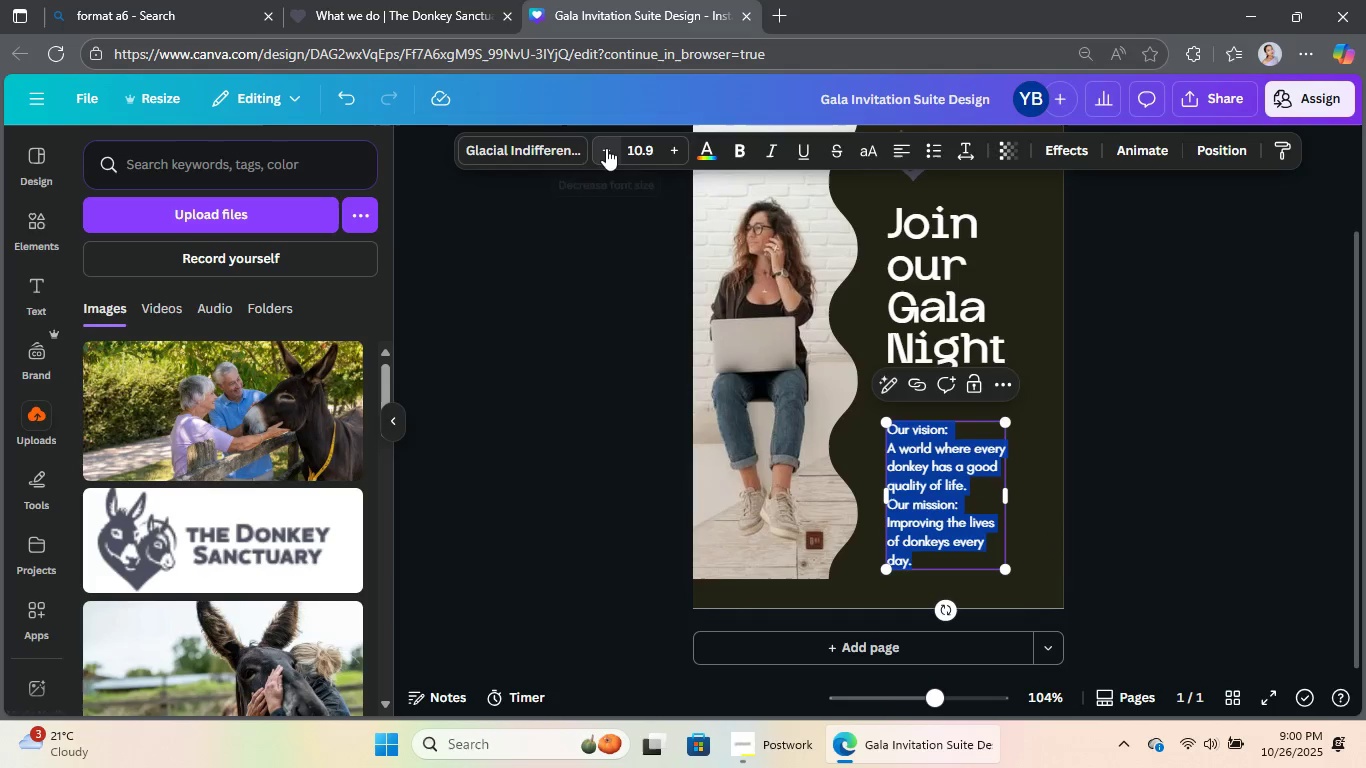 
left_click([606, 146])
 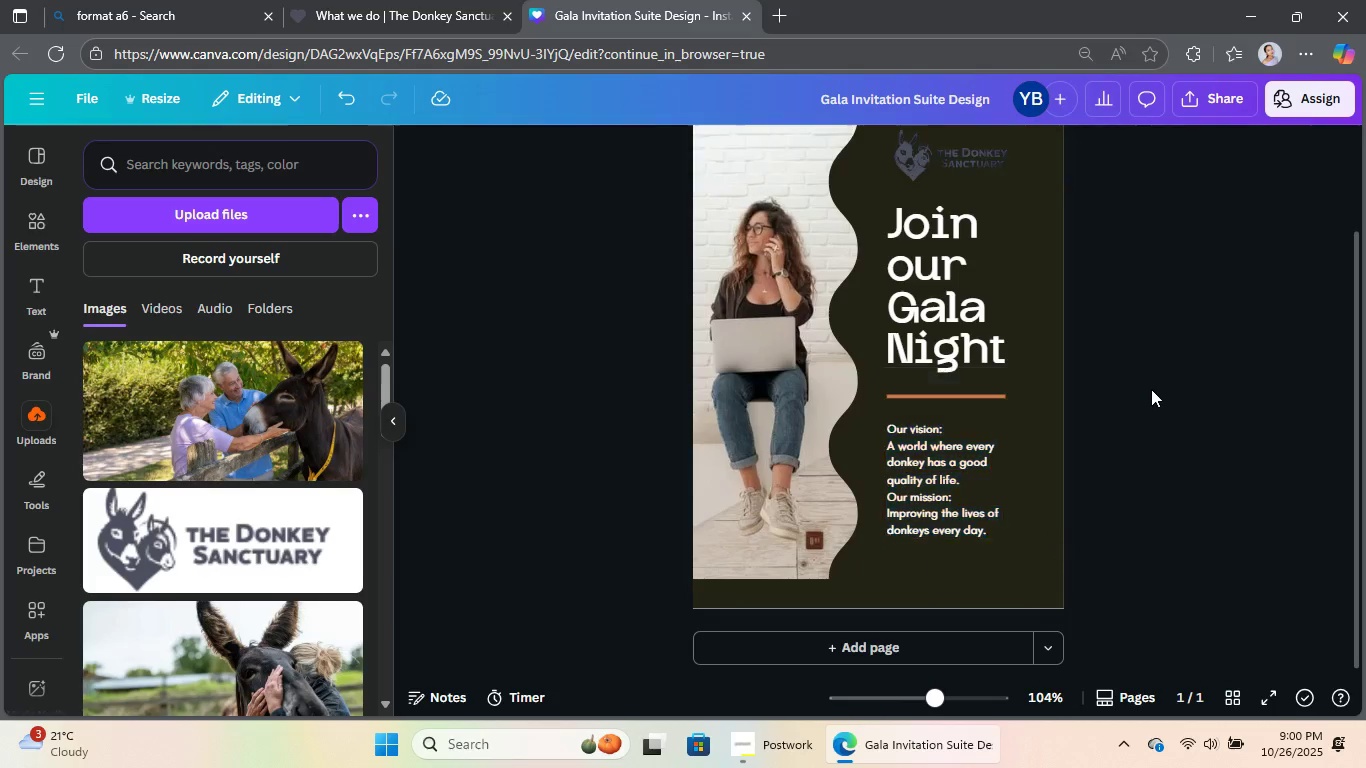 
double_click([1151, 389])